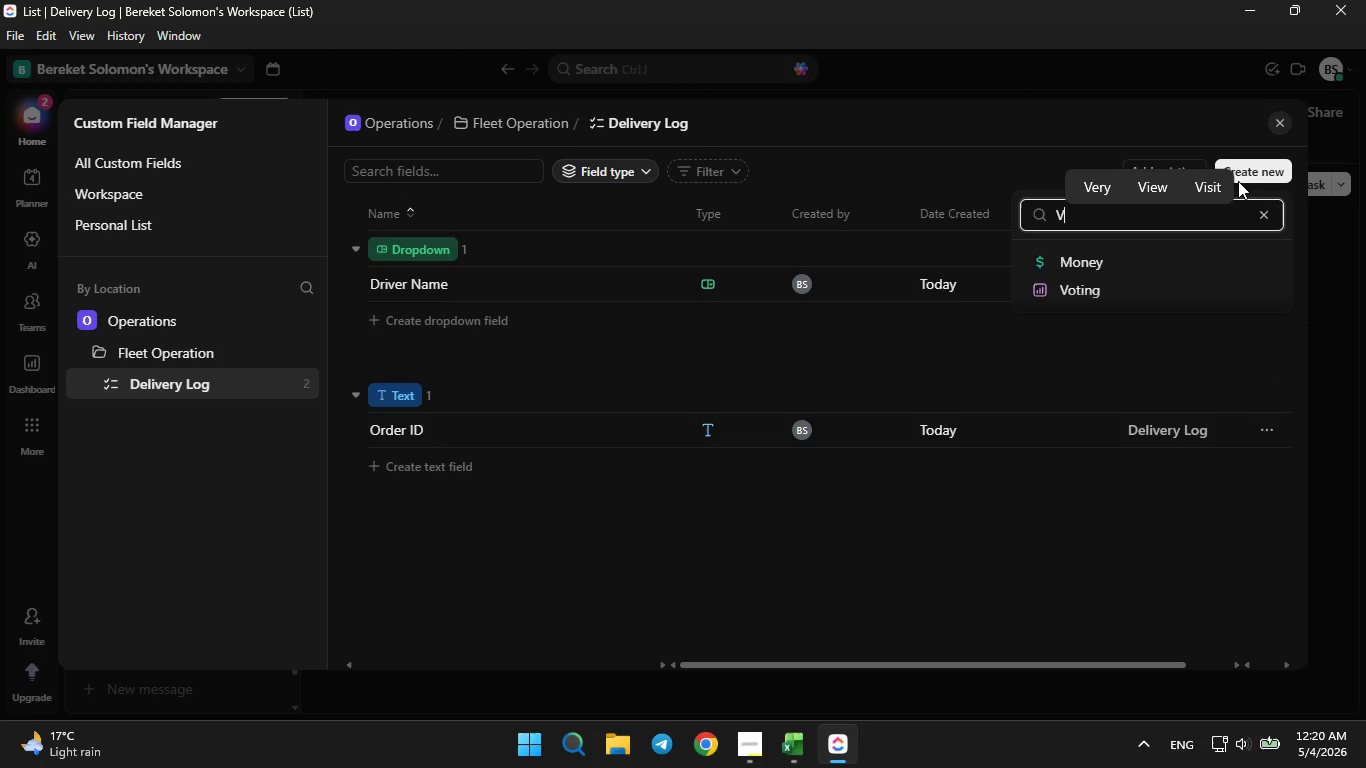 
key(Backspace)
 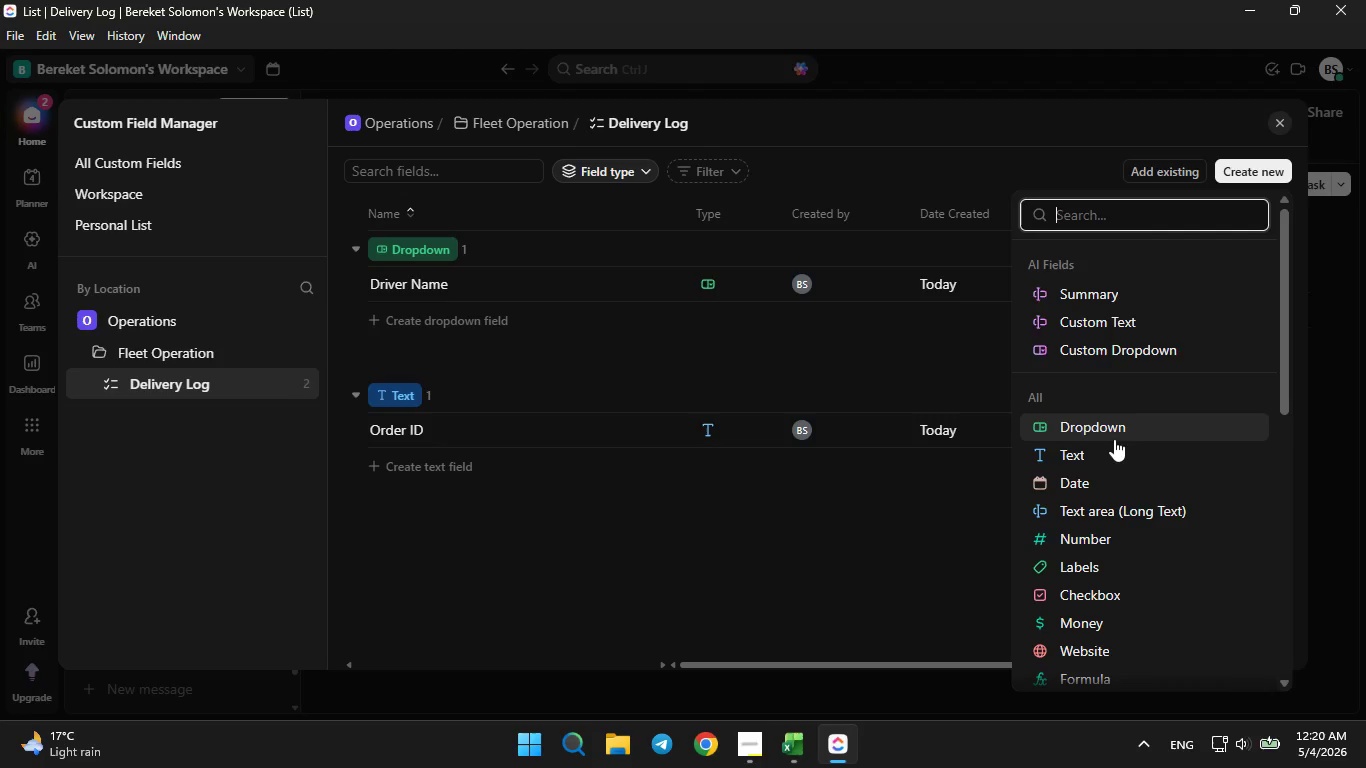 
left_click([1103, 451])
 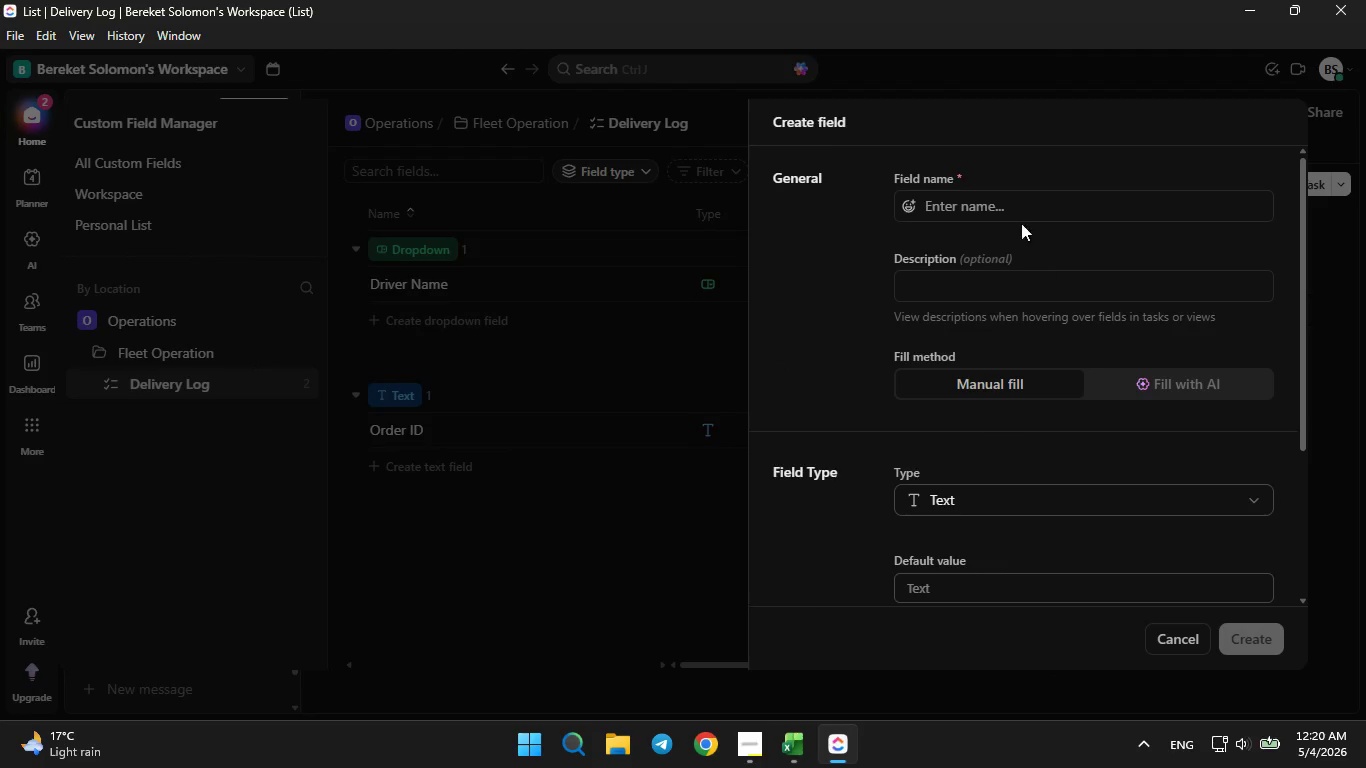 
left_click([1013, 210])
 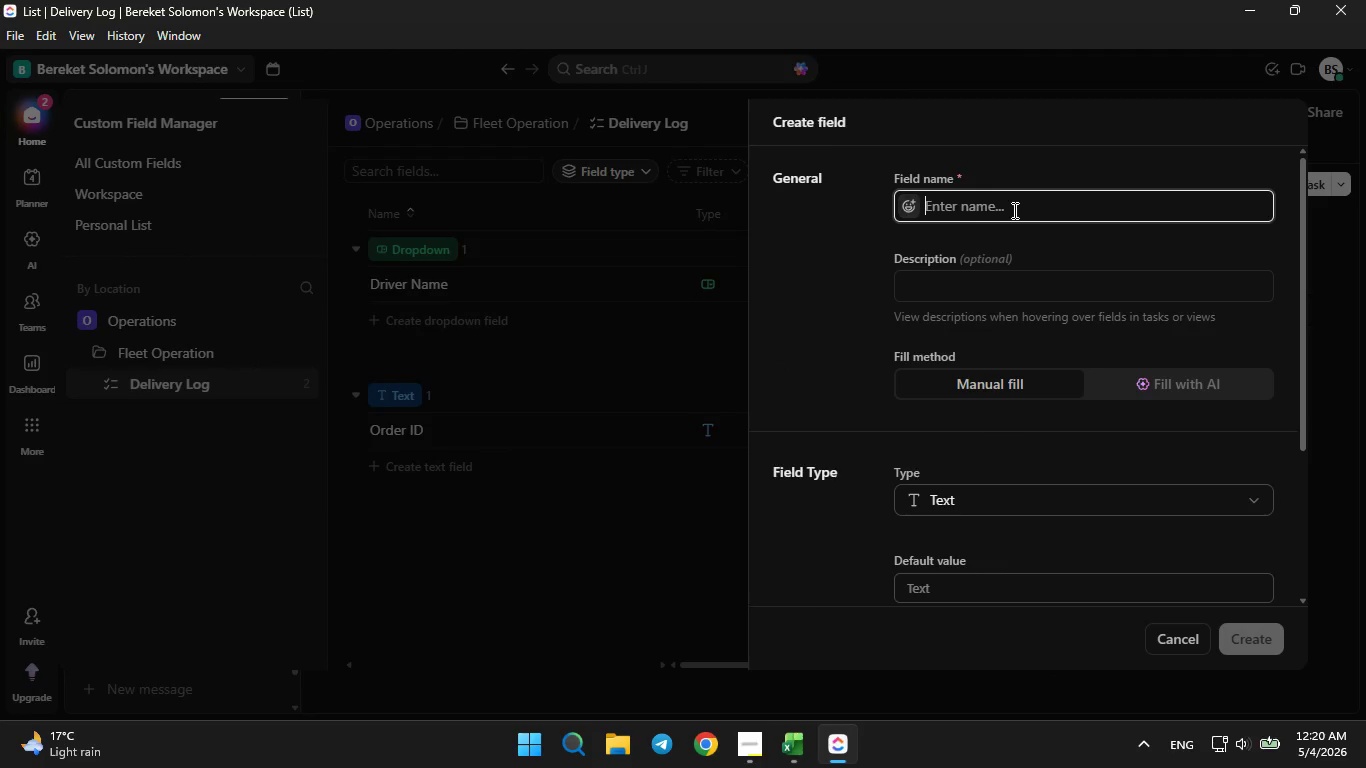 
type(Vehicle ID)
 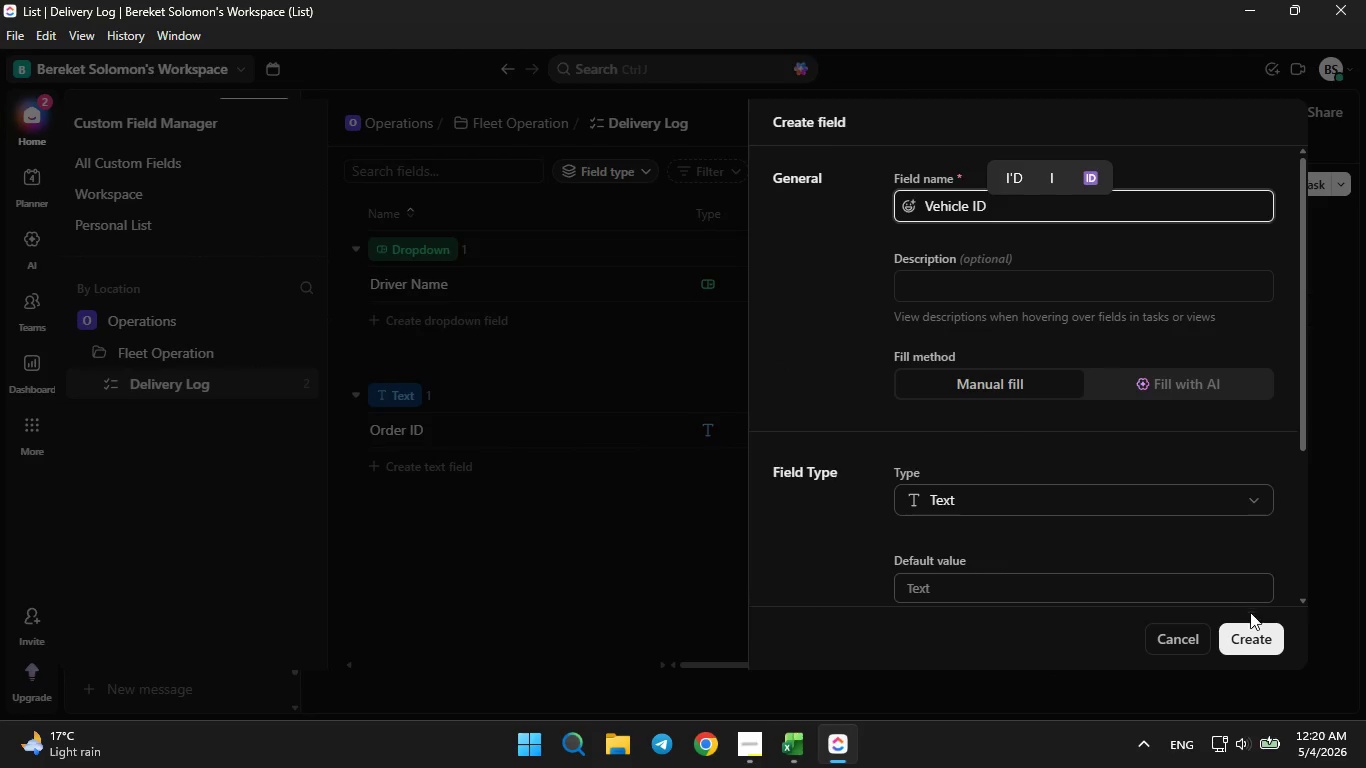 
left_click([1249, 616])
 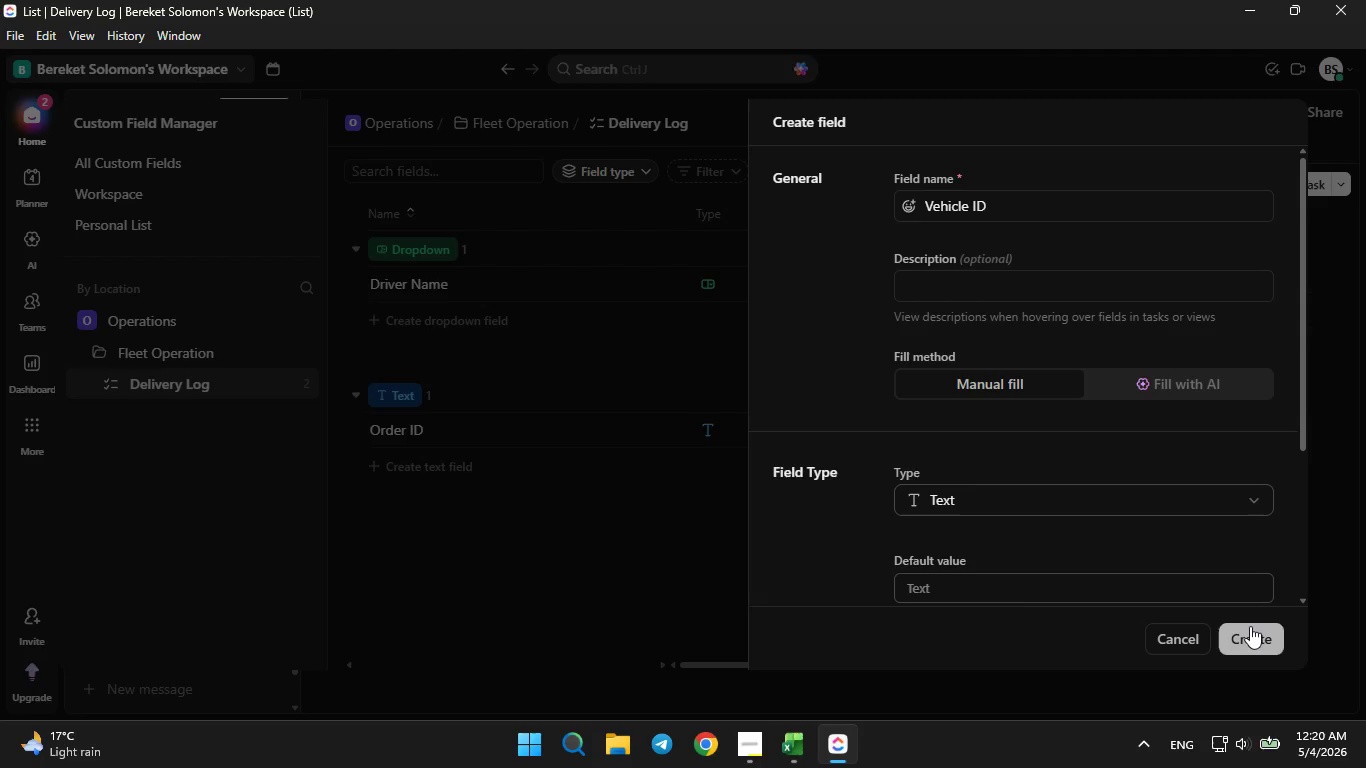 
left_click([1250, 626])
 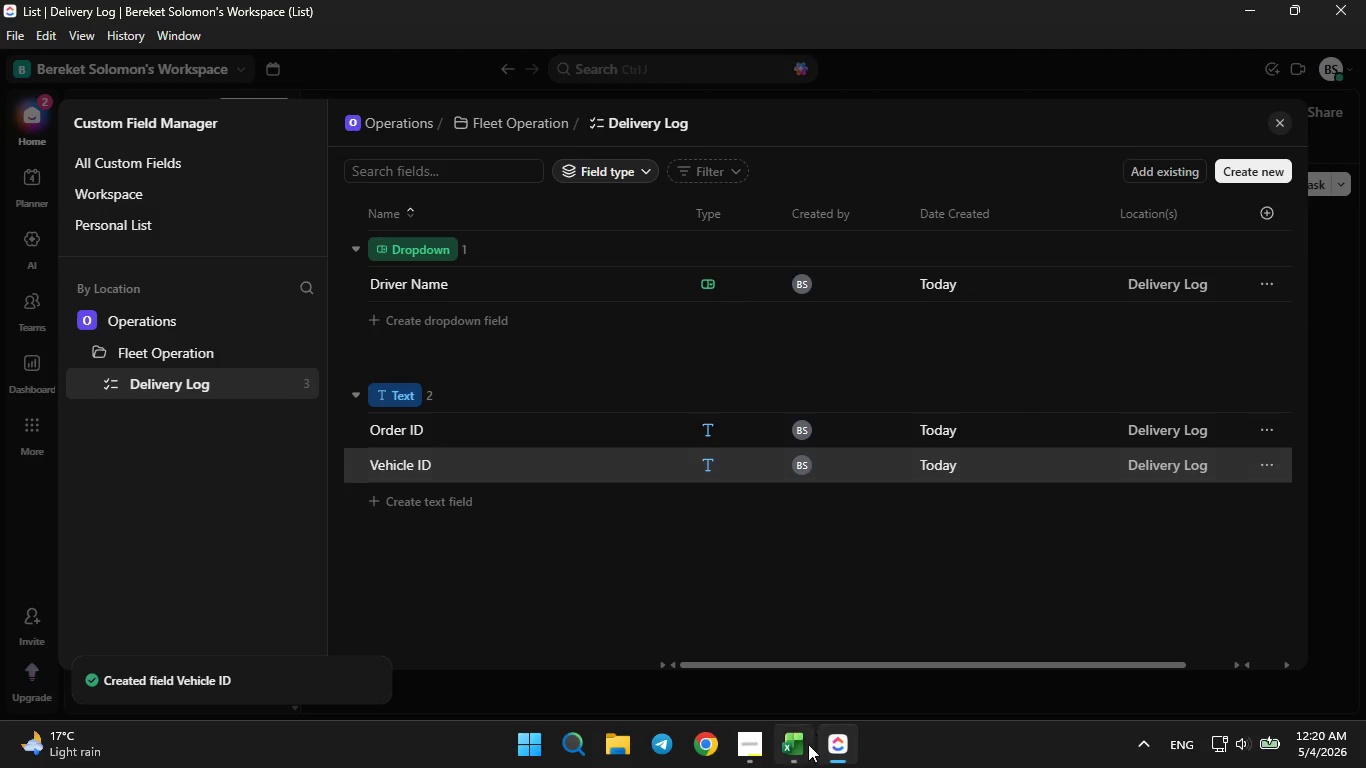 
left_click([806, 746])
 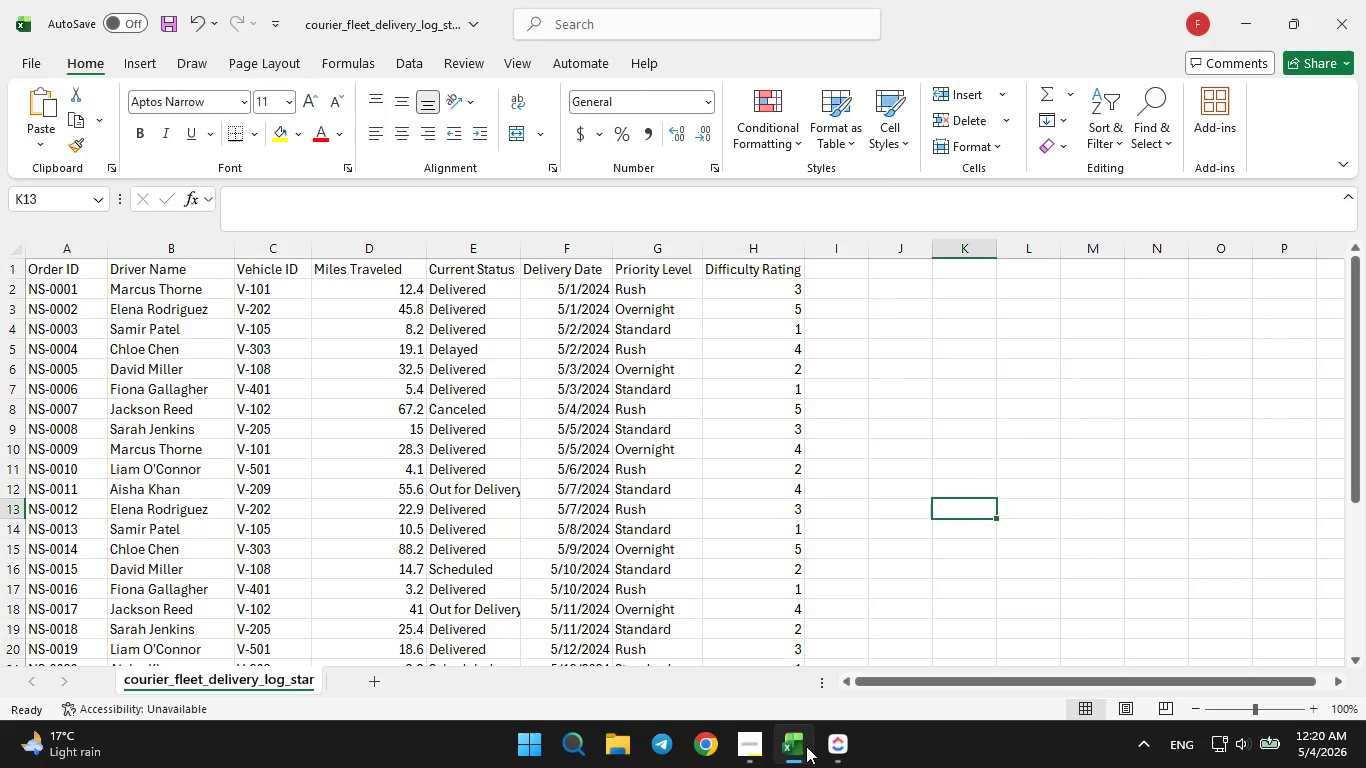 
left_click([806, 746])
 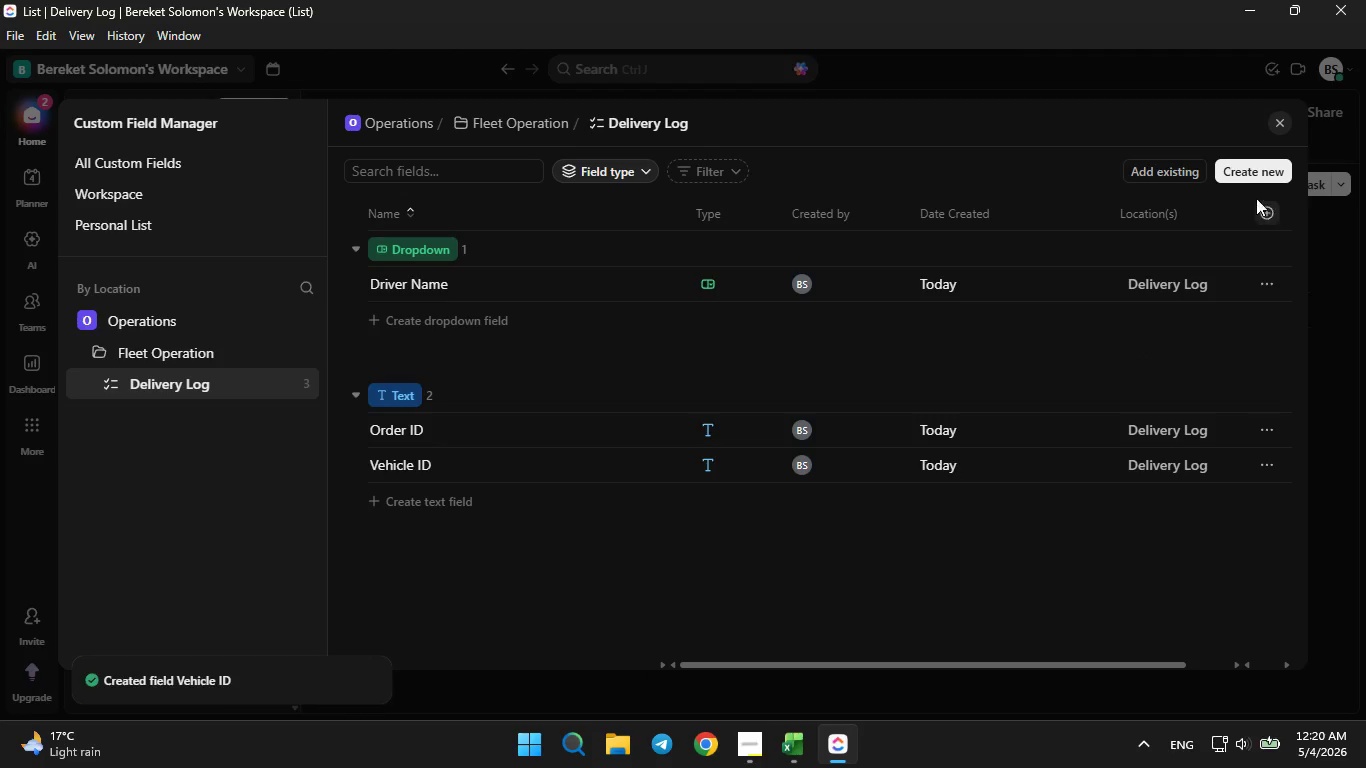 
left_click([1241, 156])
 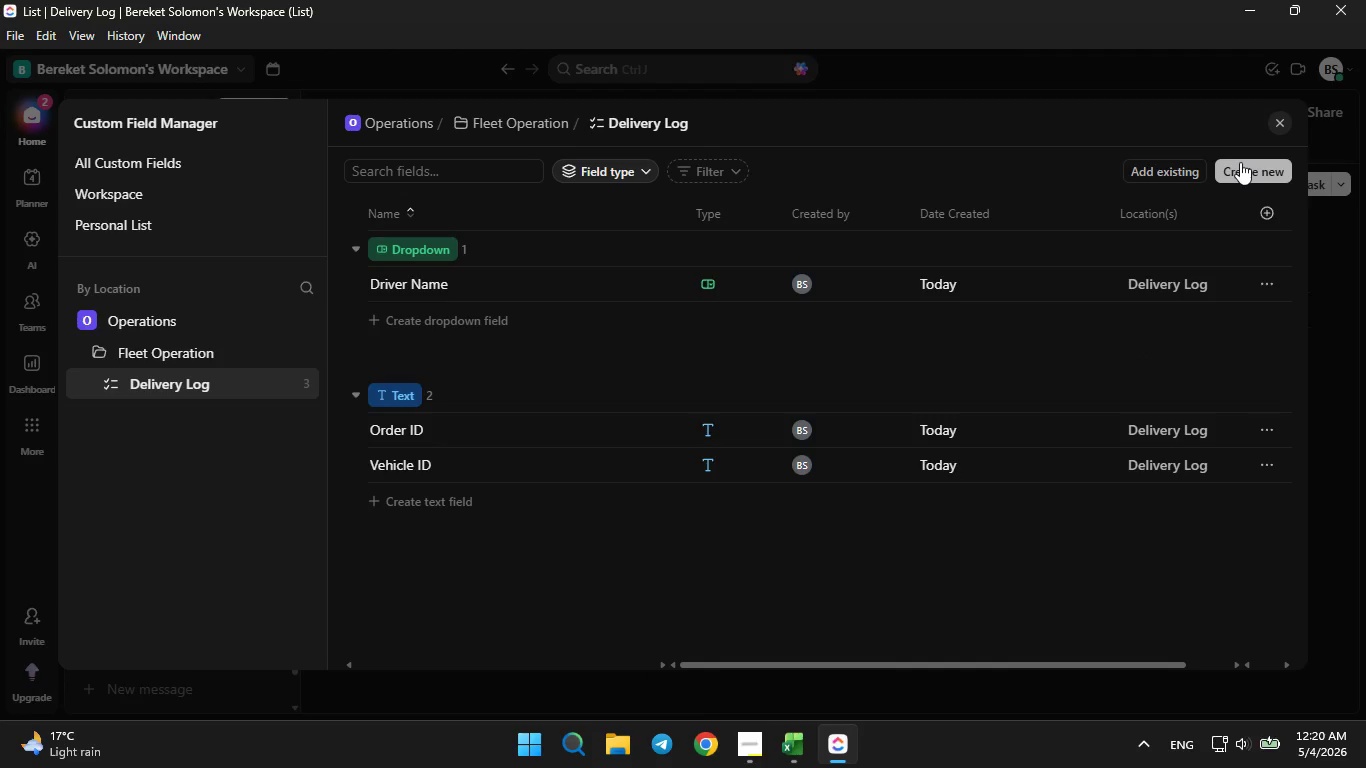 
left_click([1240, 162])
 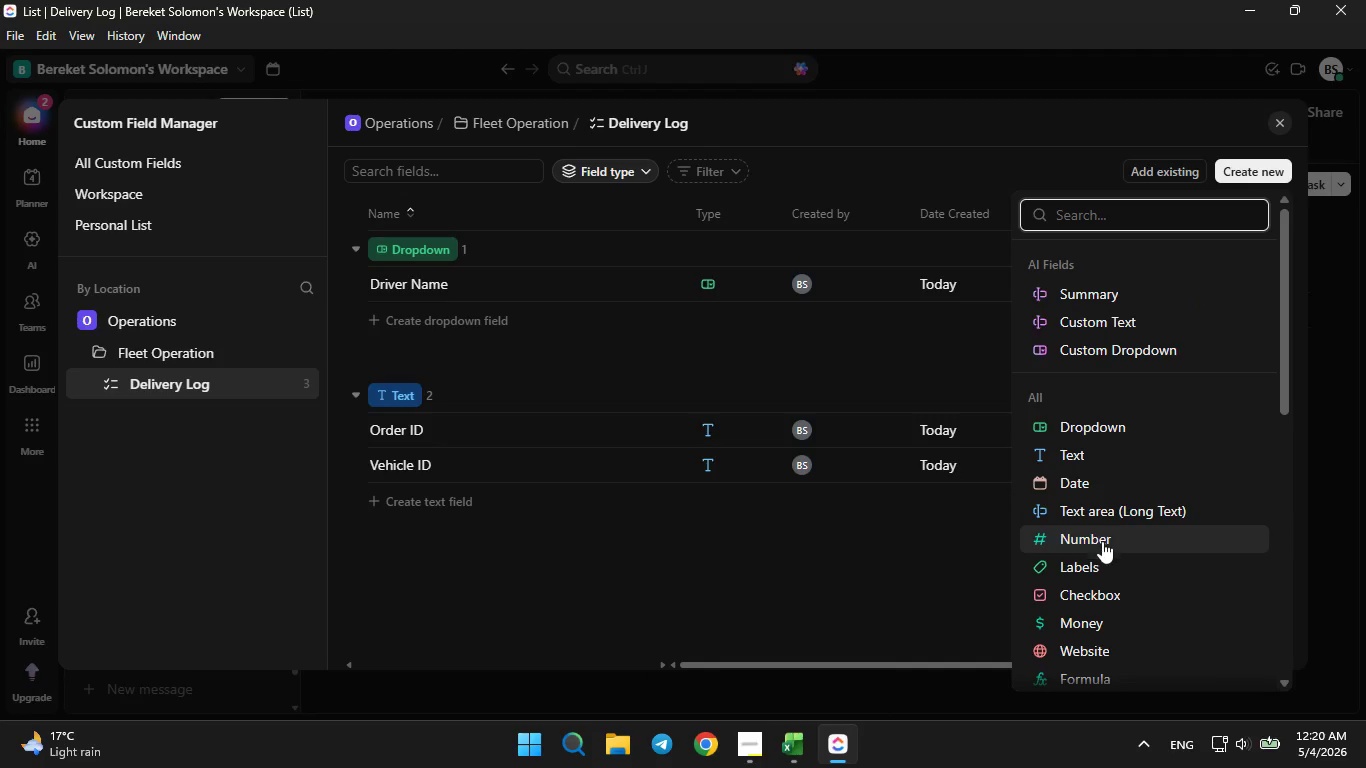 
left_click([1098, 546])
 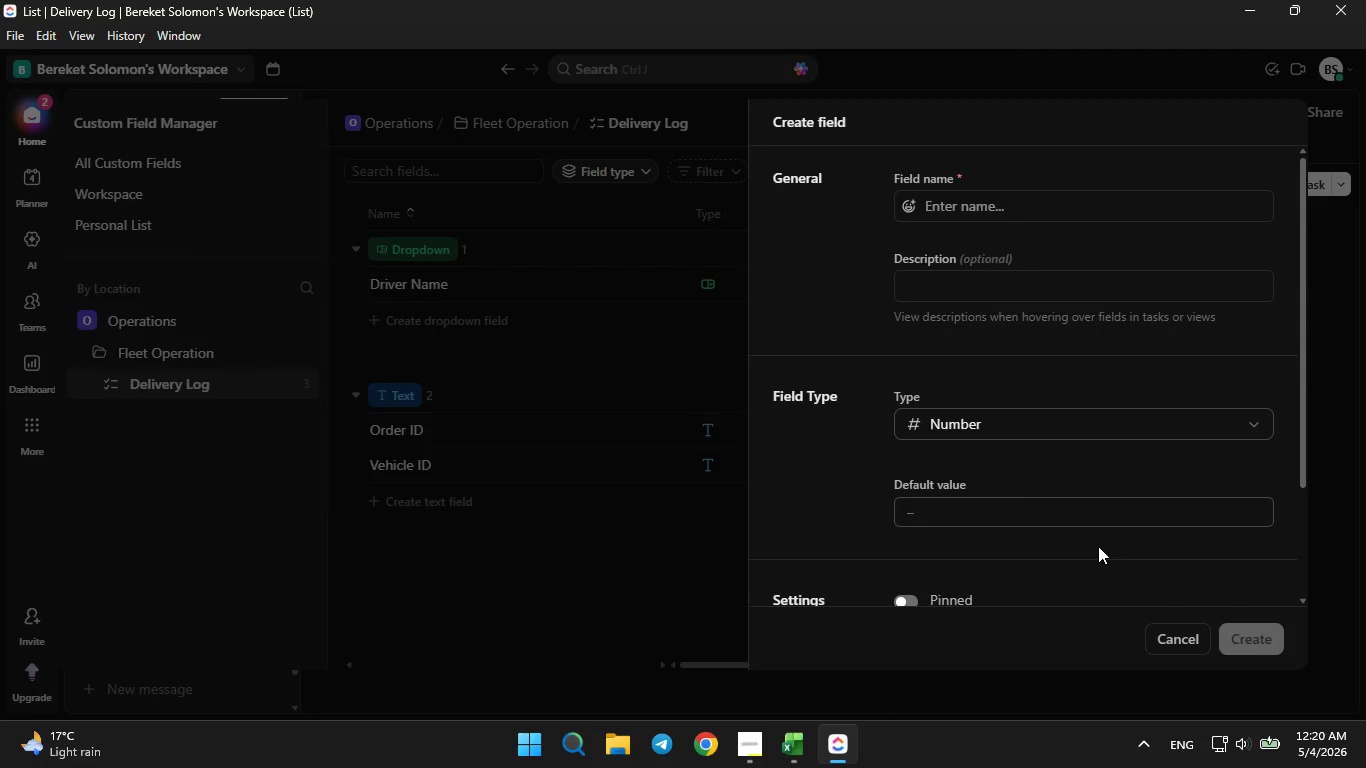 
type(Miles)
 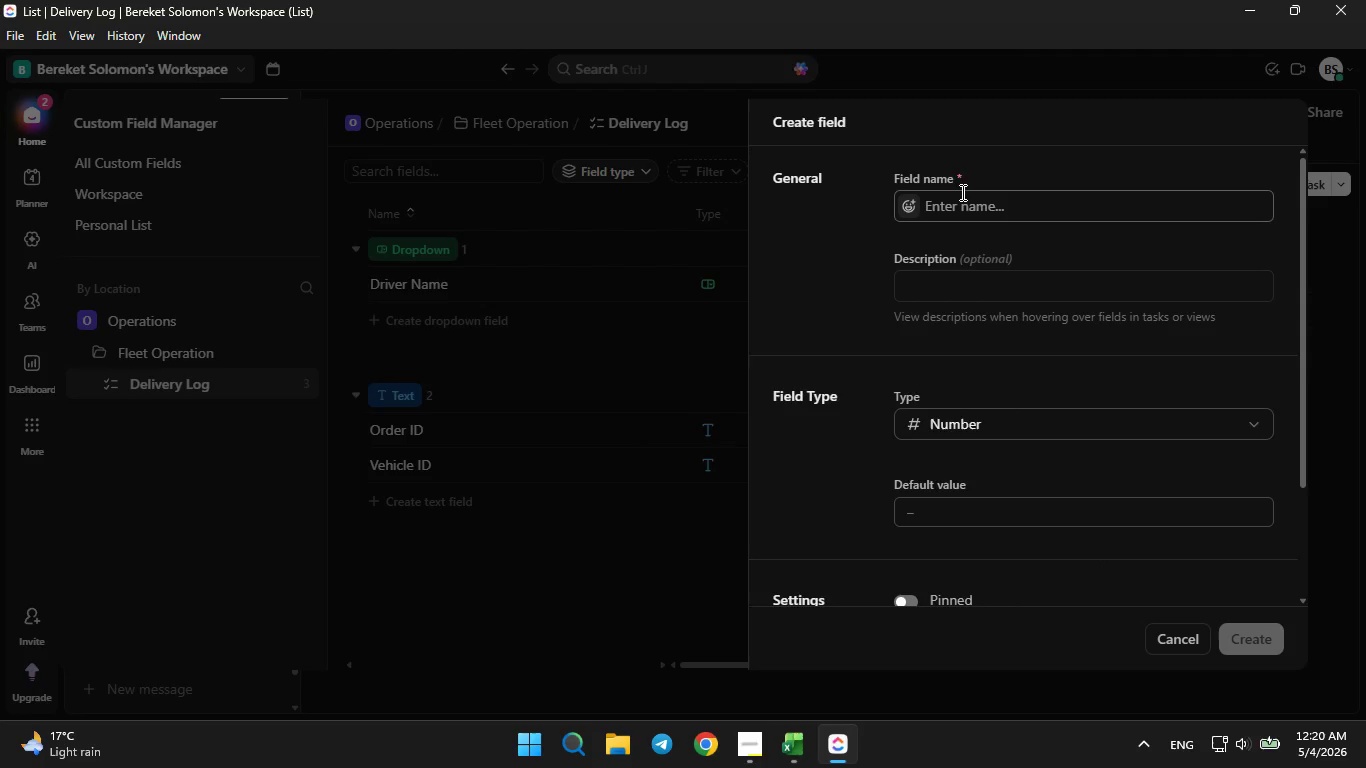 
left_click([961, 194])
 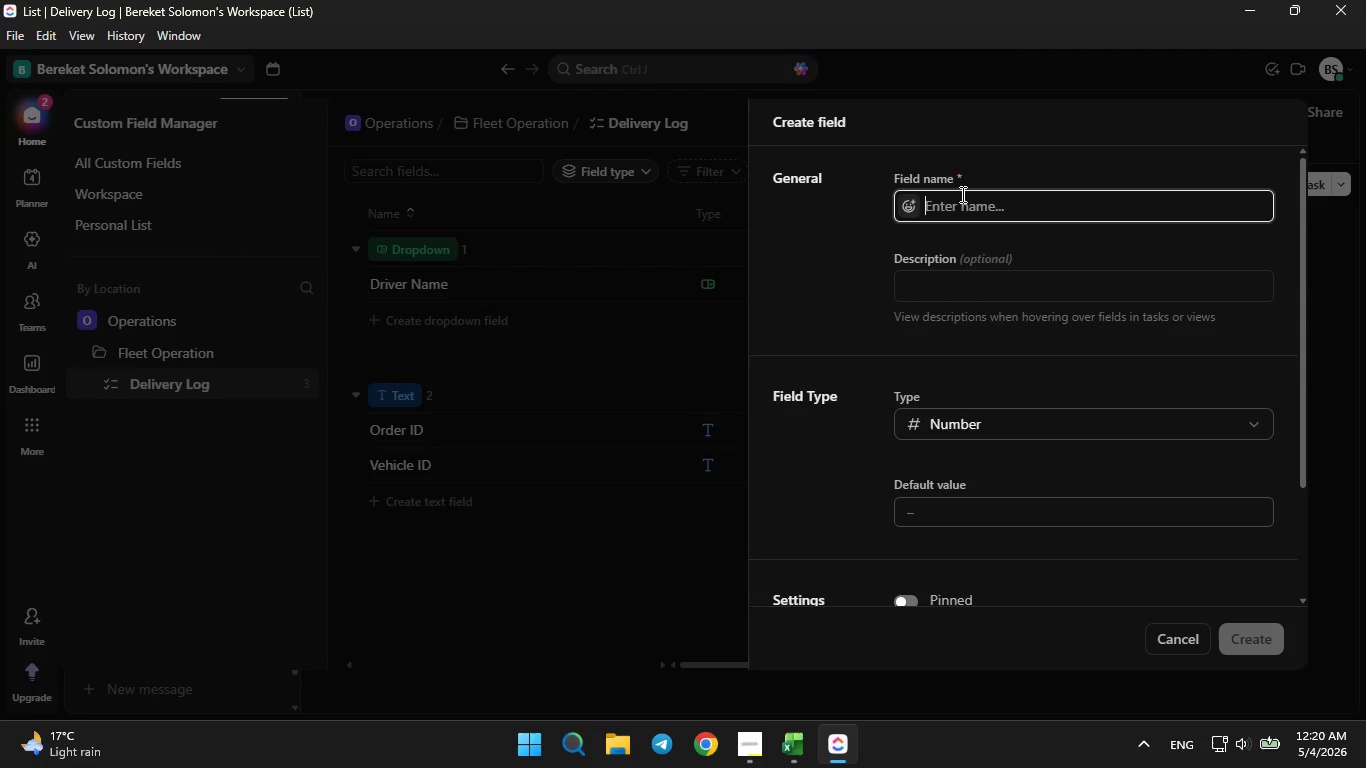 
type(Miles Travel)
 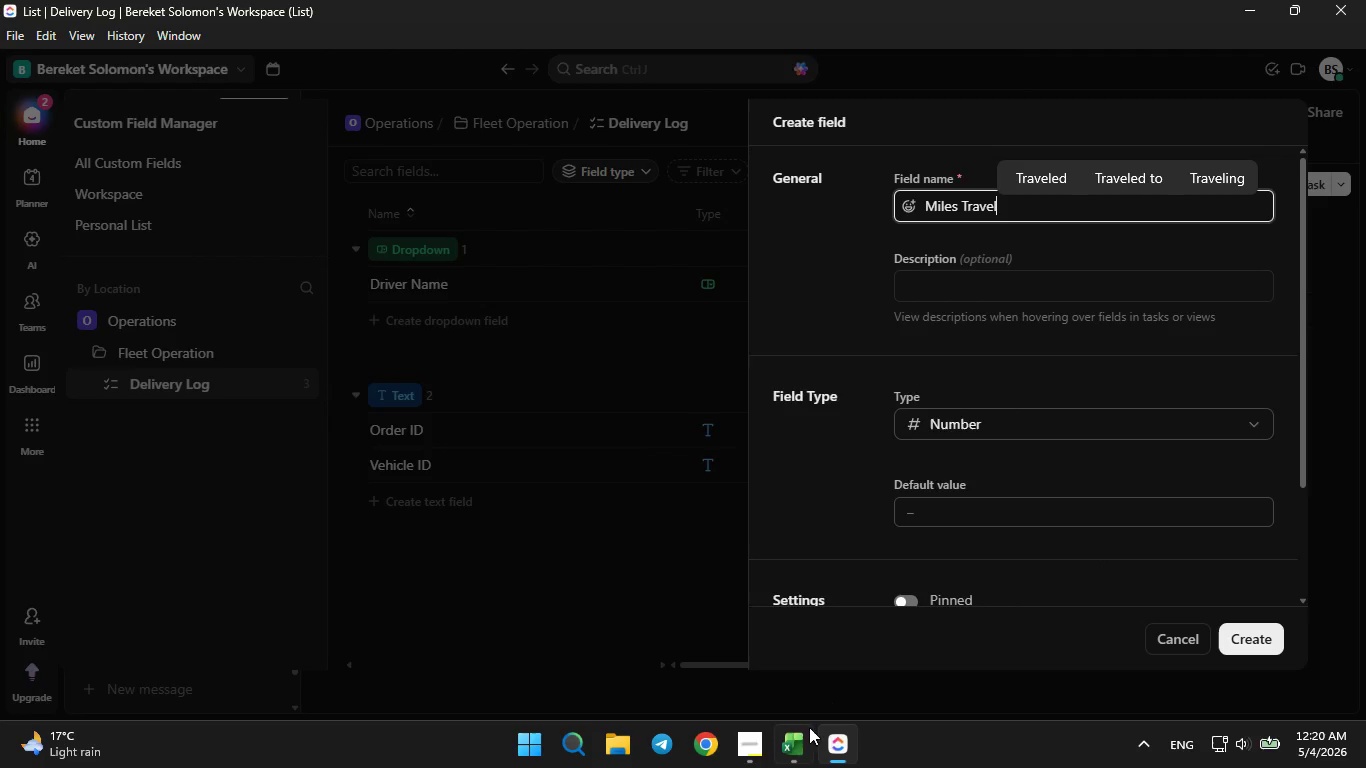 
left_click([801, 735])
 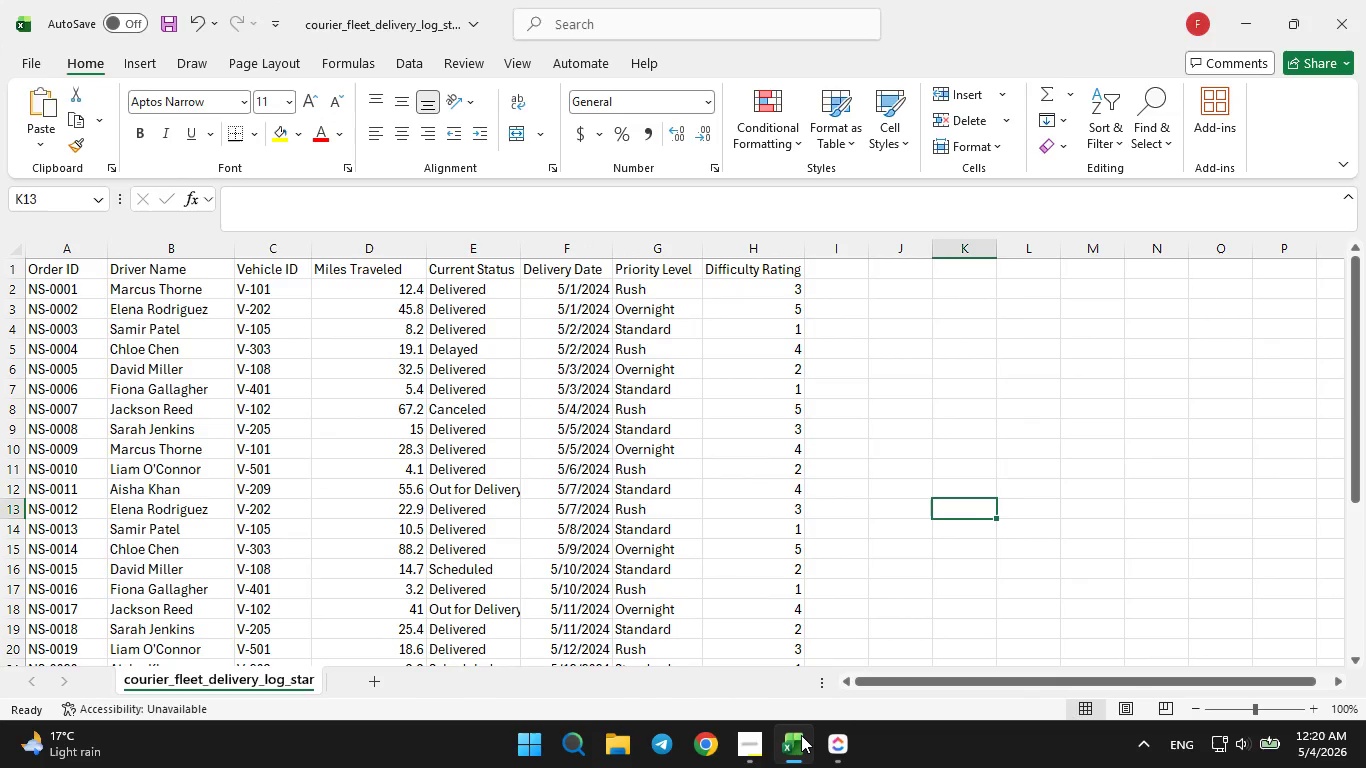 
left_click([801, 735])
 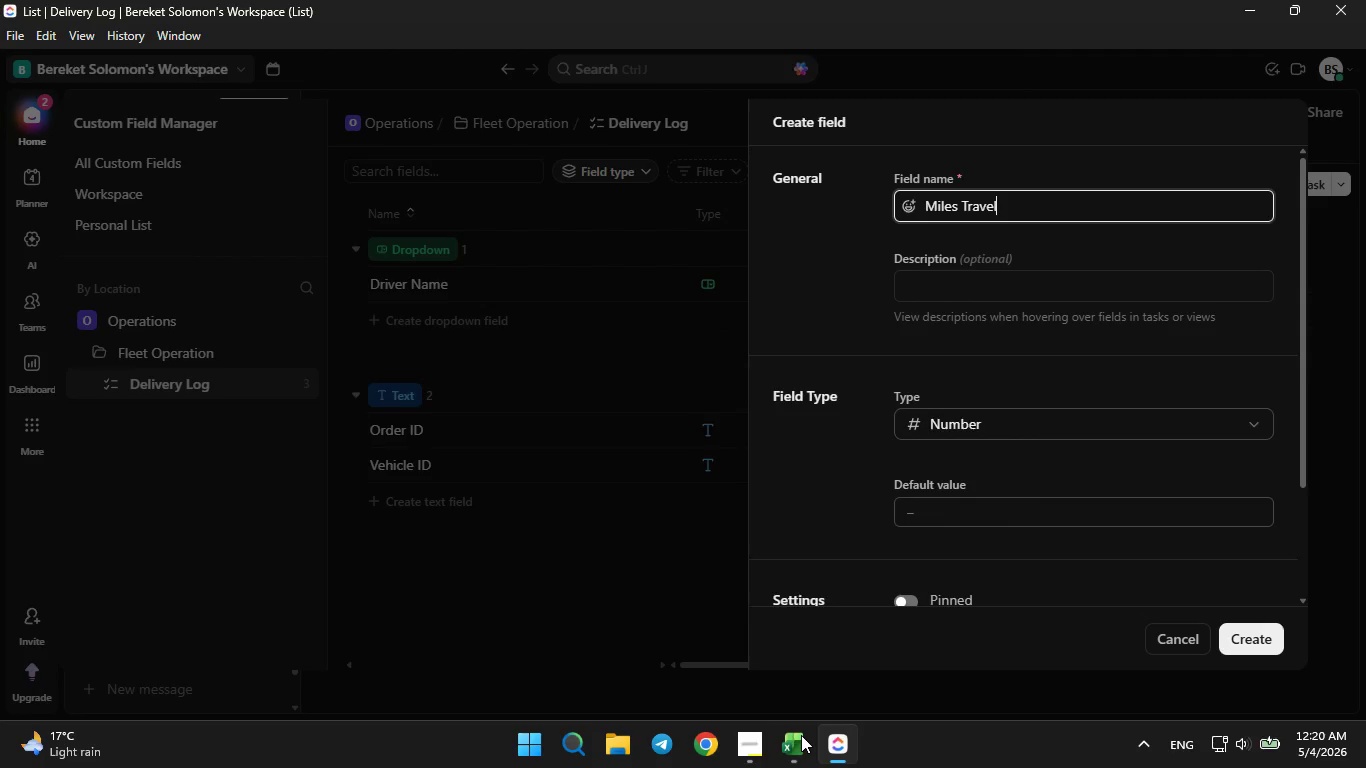 
type(ed)
 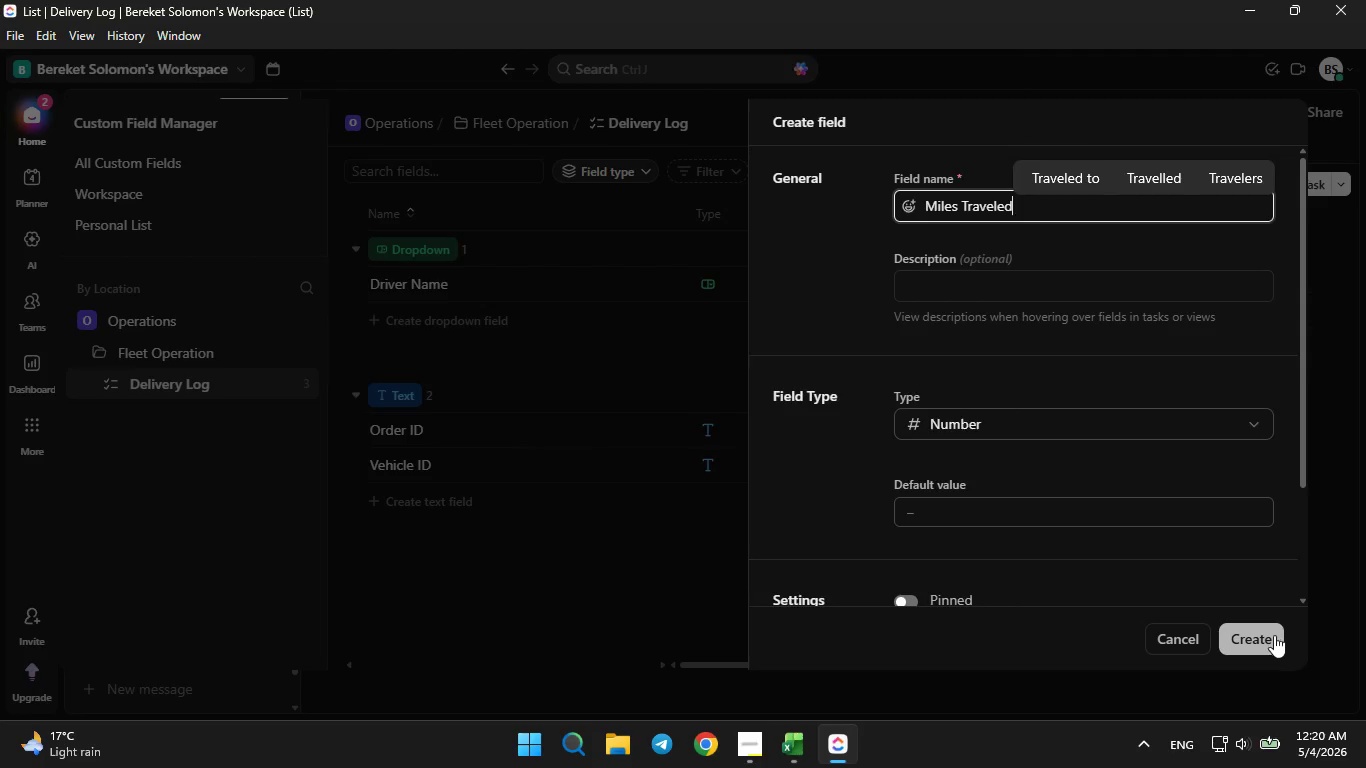 
left_click([1274, 635])
 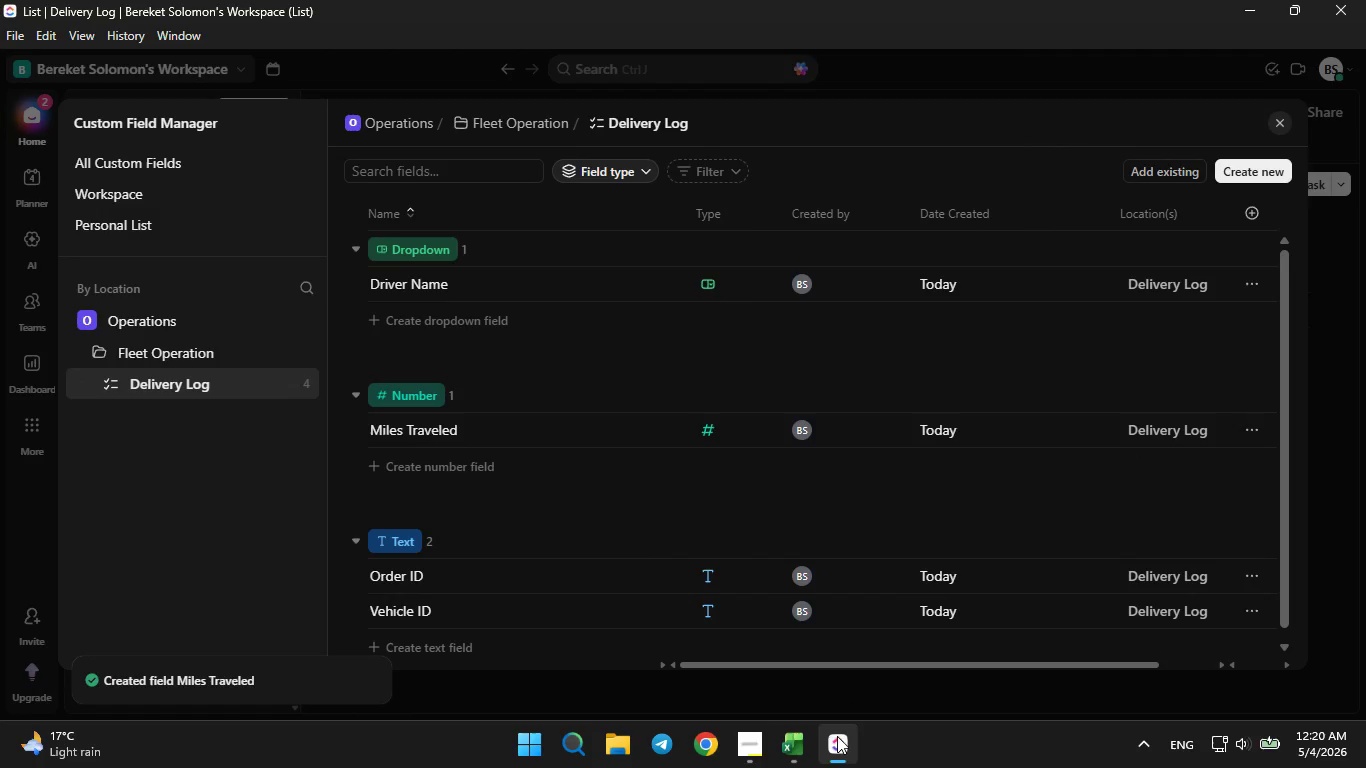 
left_click([811, 741])
 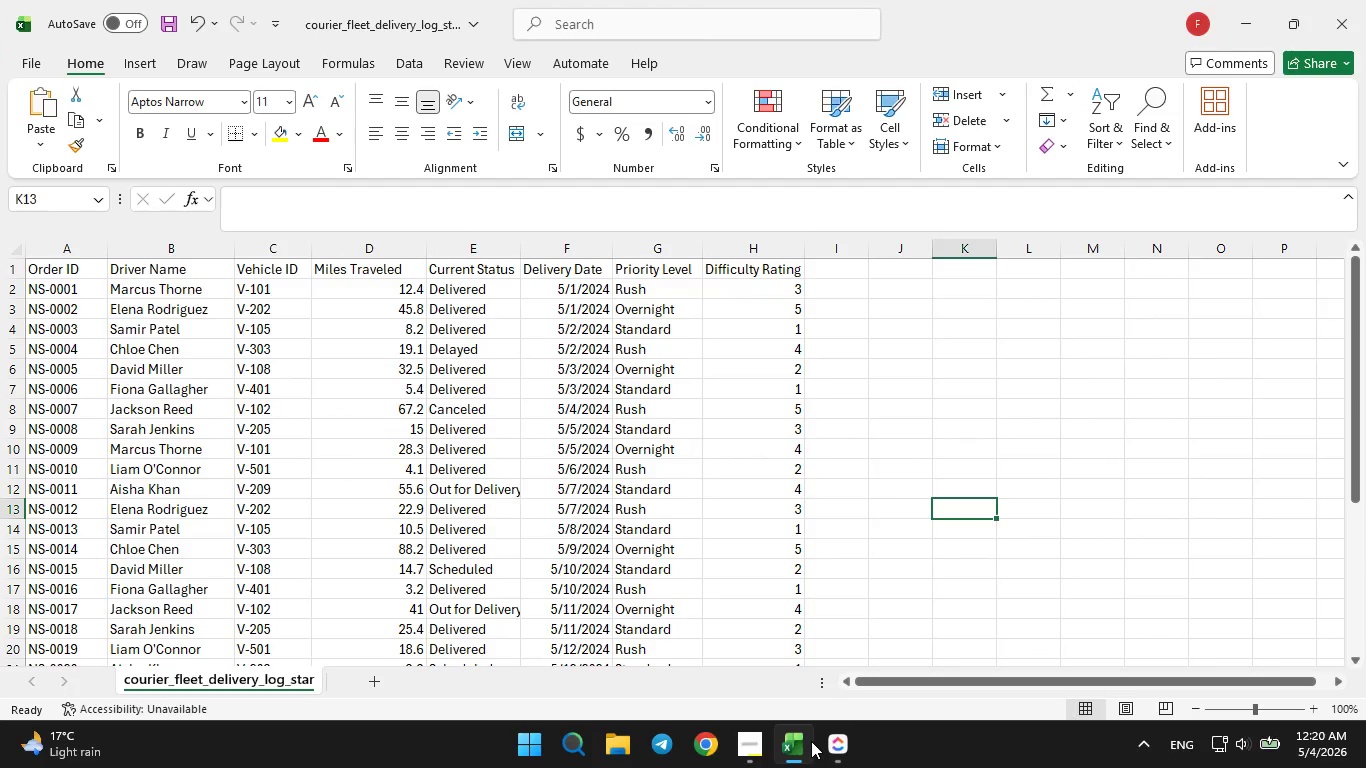 
left_click([811, 741])
 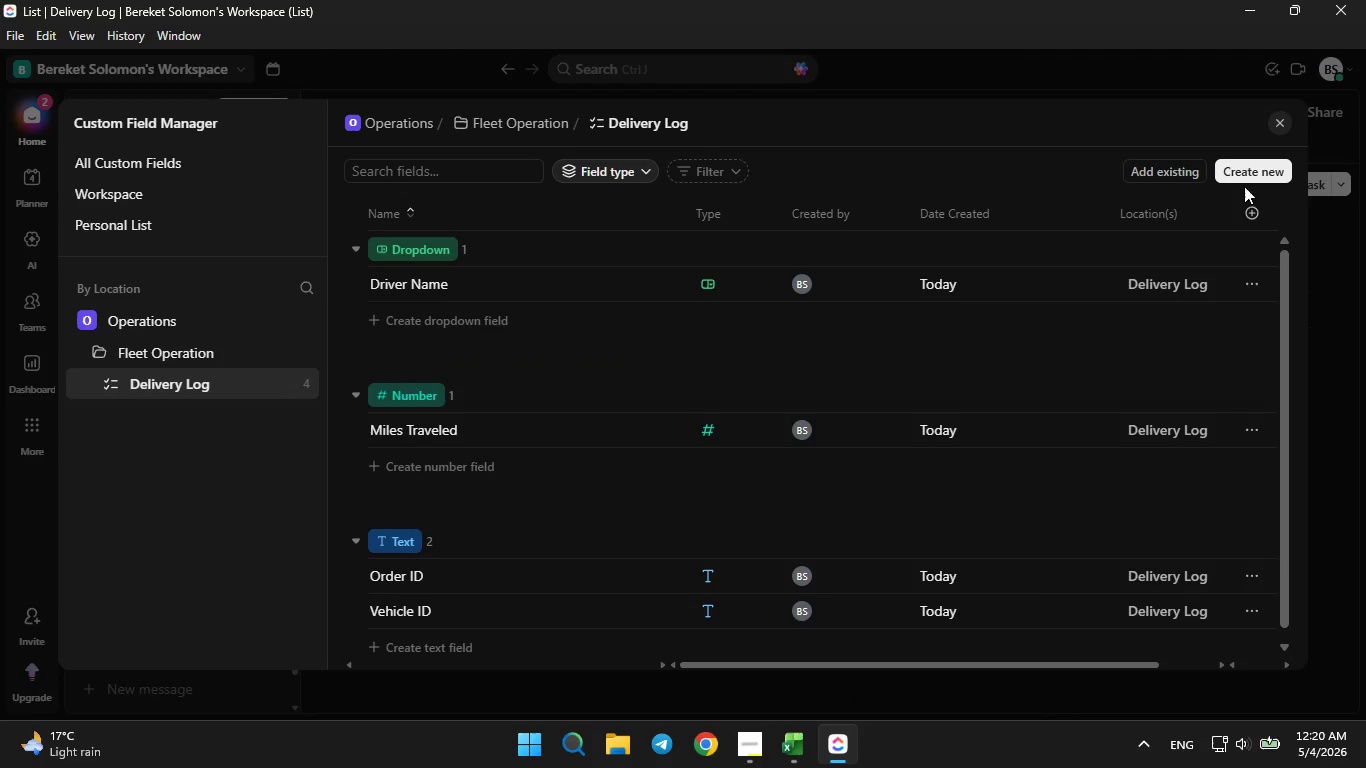 
left_click([1245, 179])
 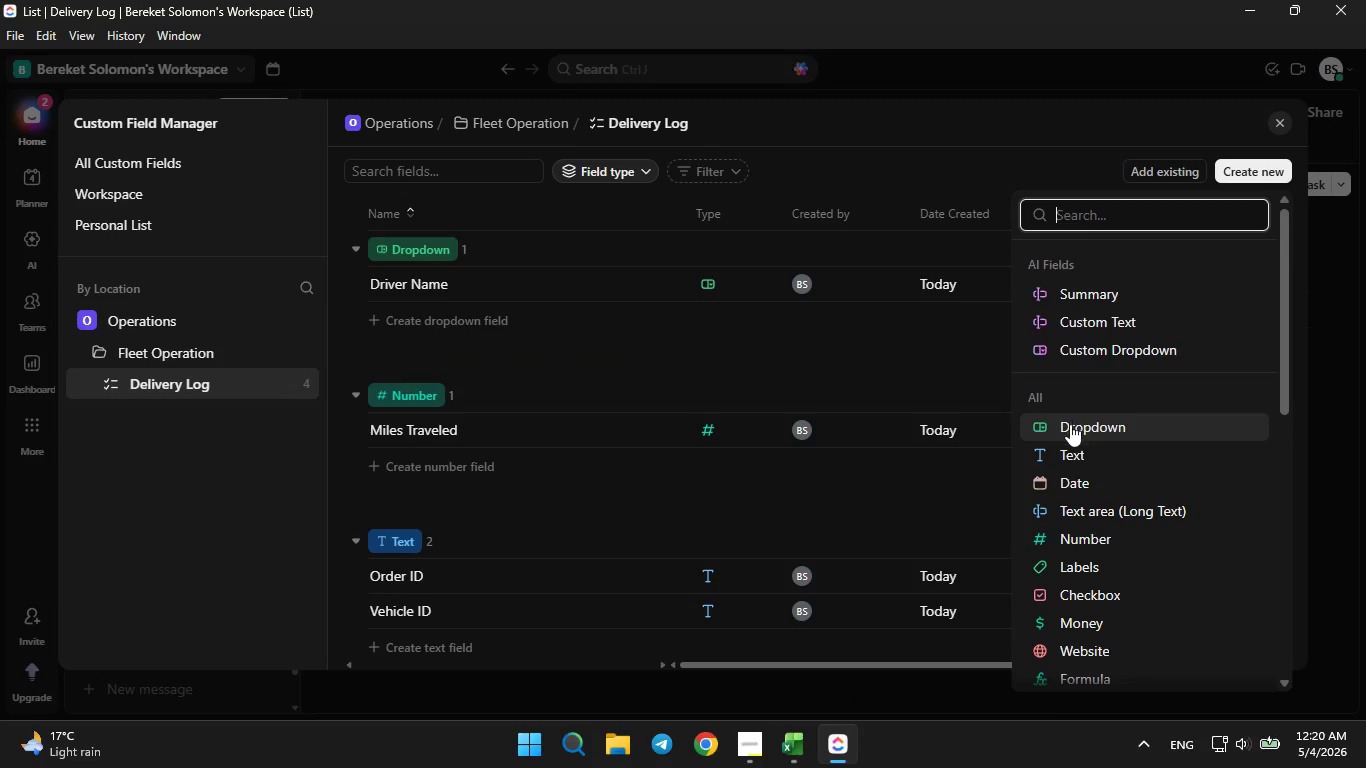 
left_click([1071, 426])
 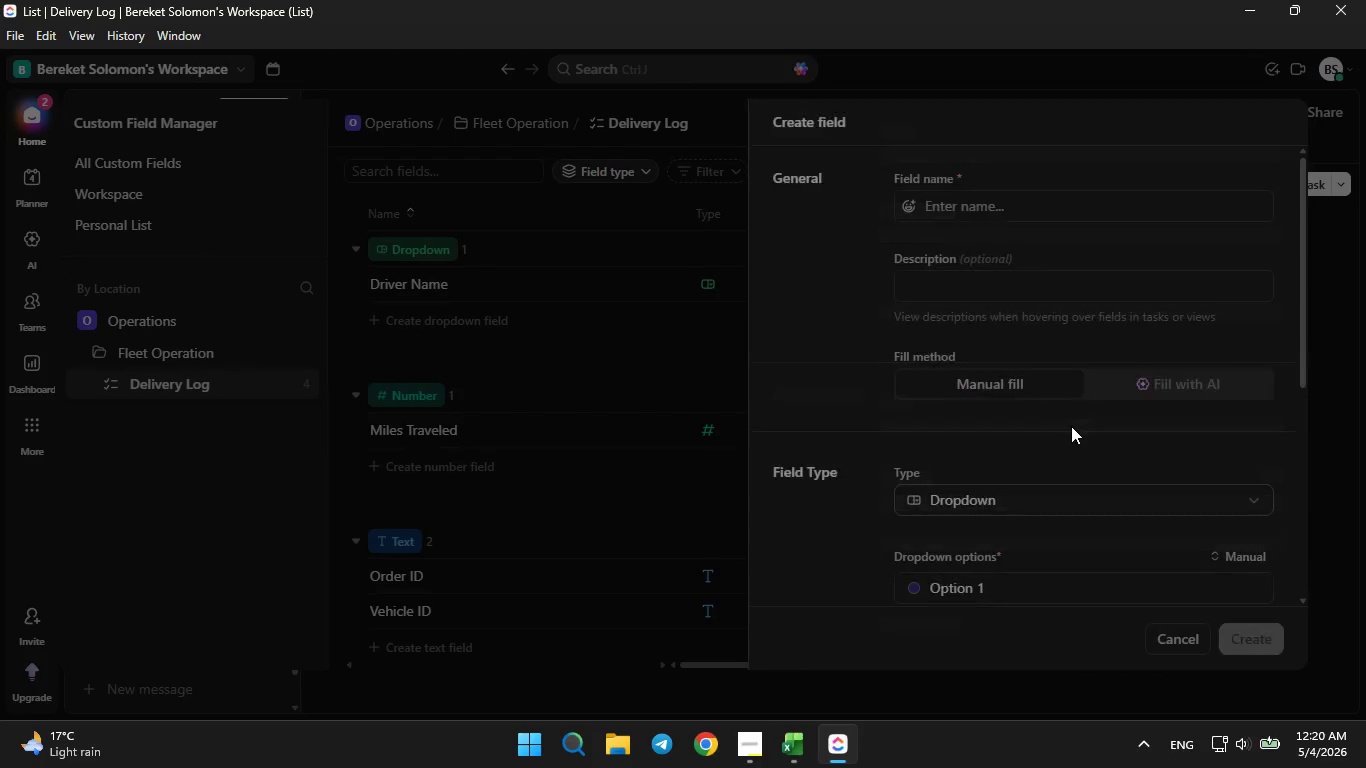 
key(CapsLock)
 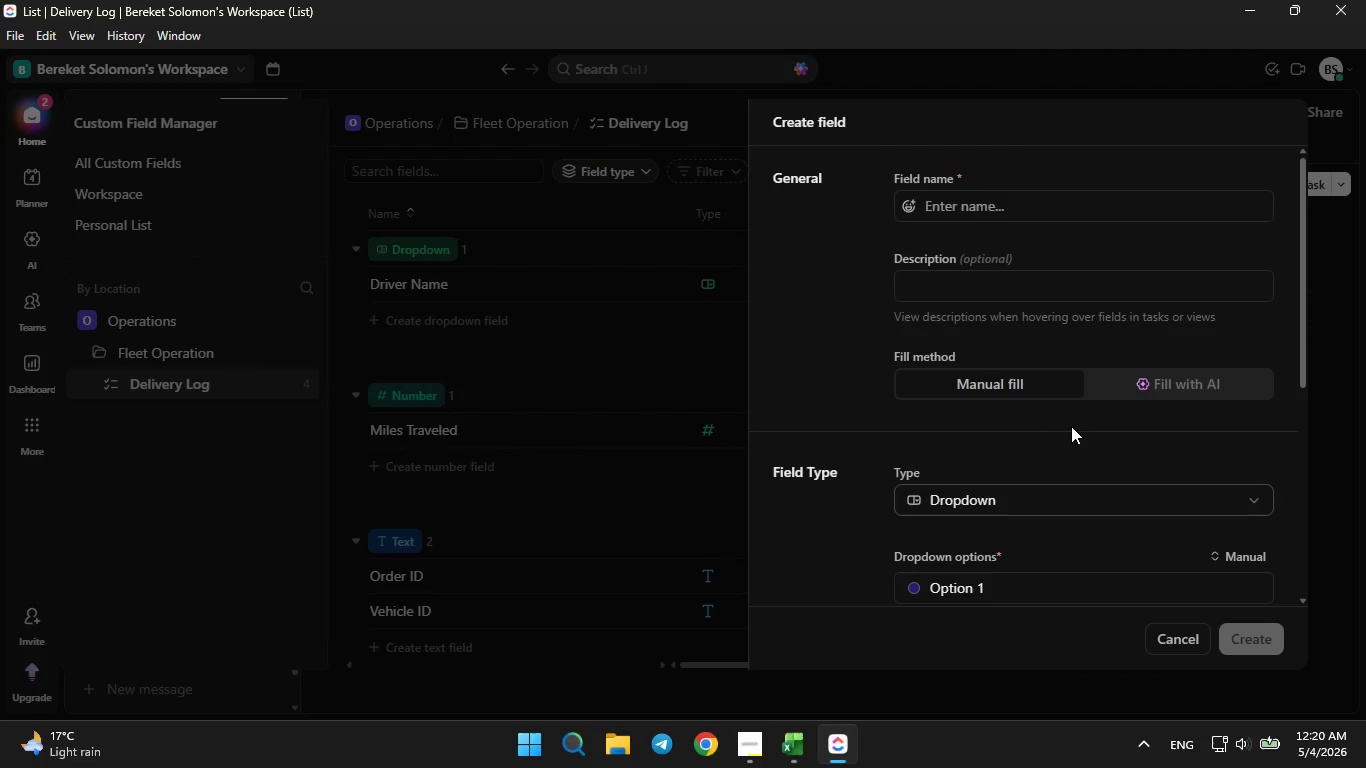 
key(C)
 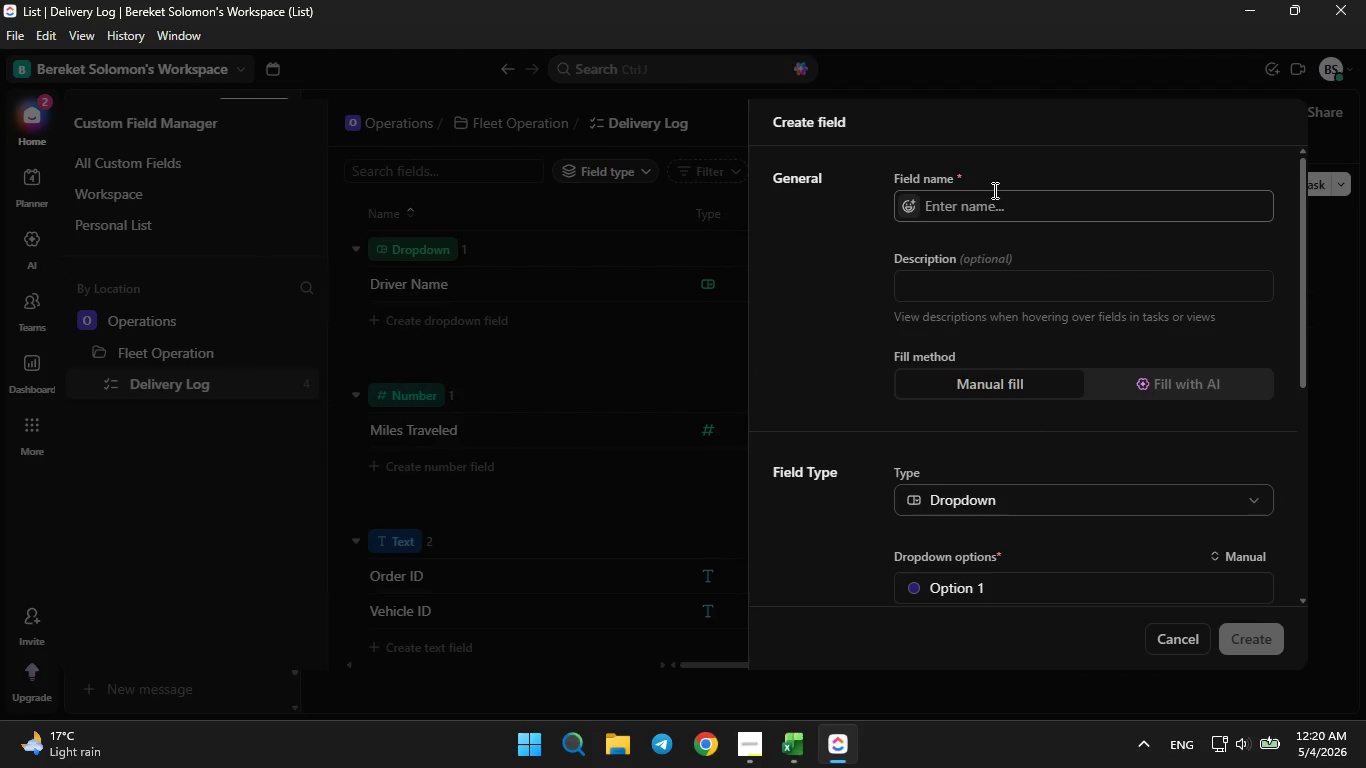 
left_click([991, 191])
 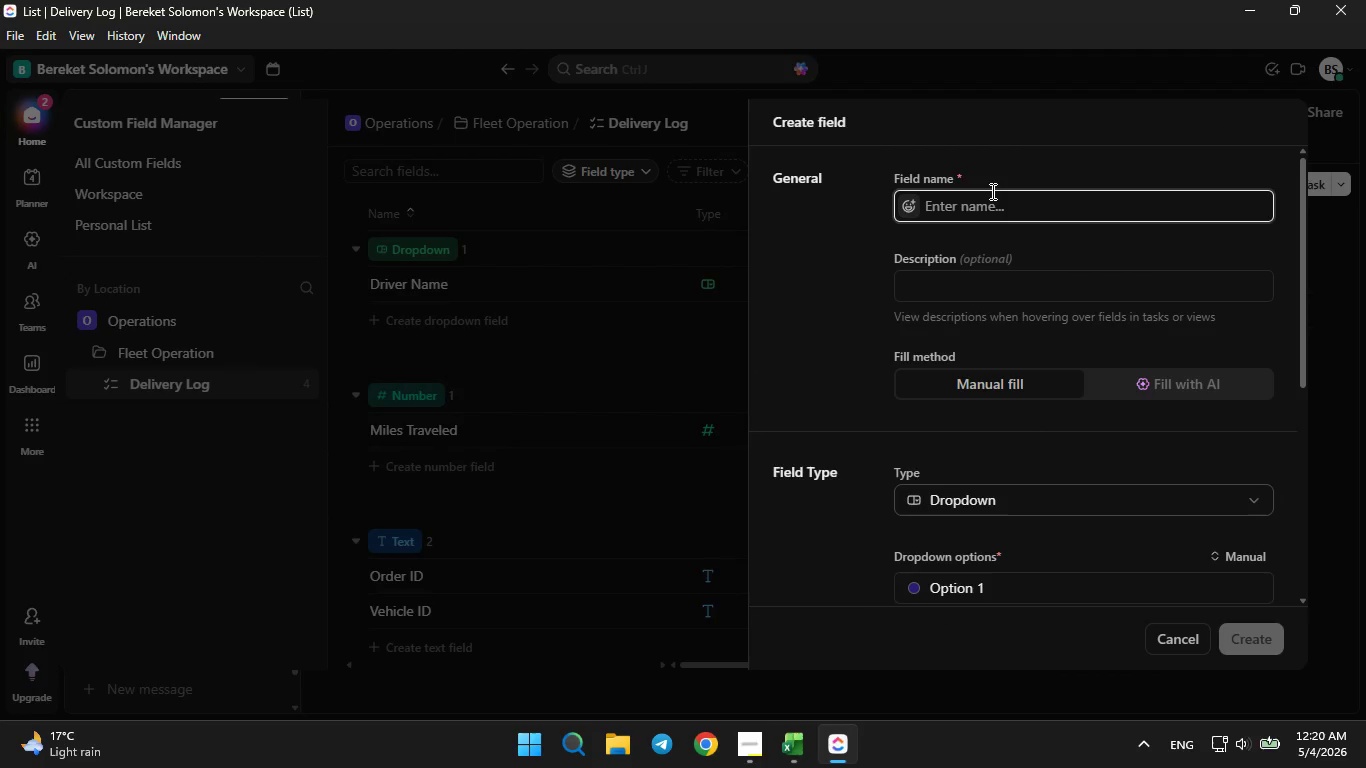 
type(Cure)
key(Backspace)
type(rr)
key(Backspace)
type(en)
 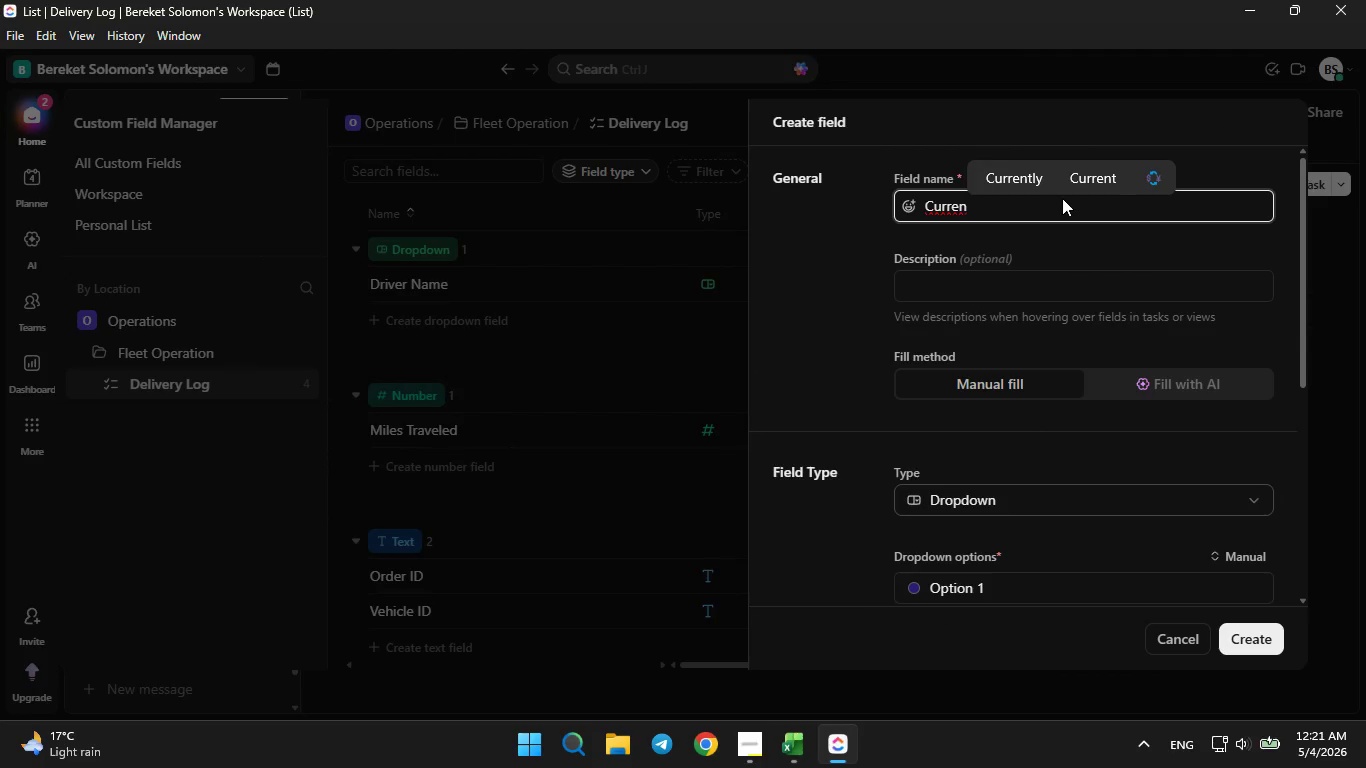 
left_click([1081, 189])
 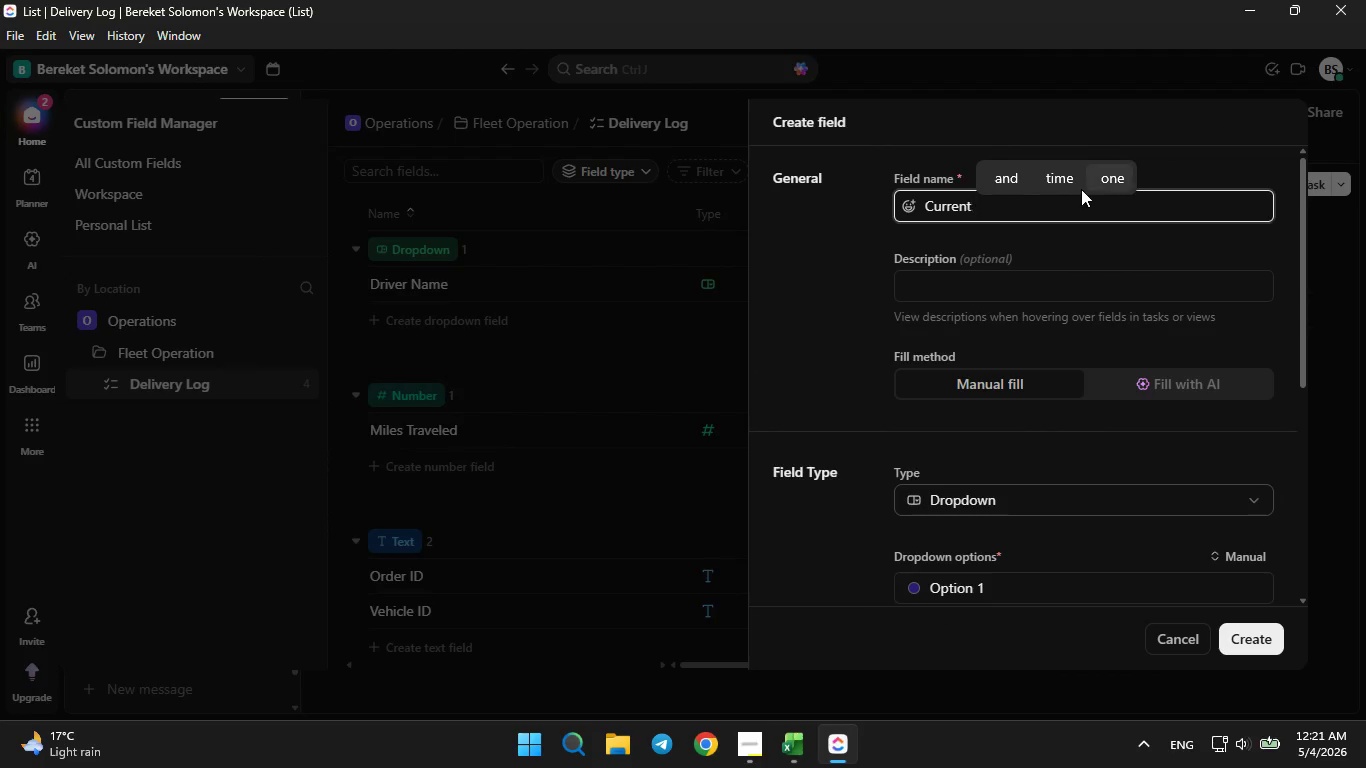 
type(Status)
 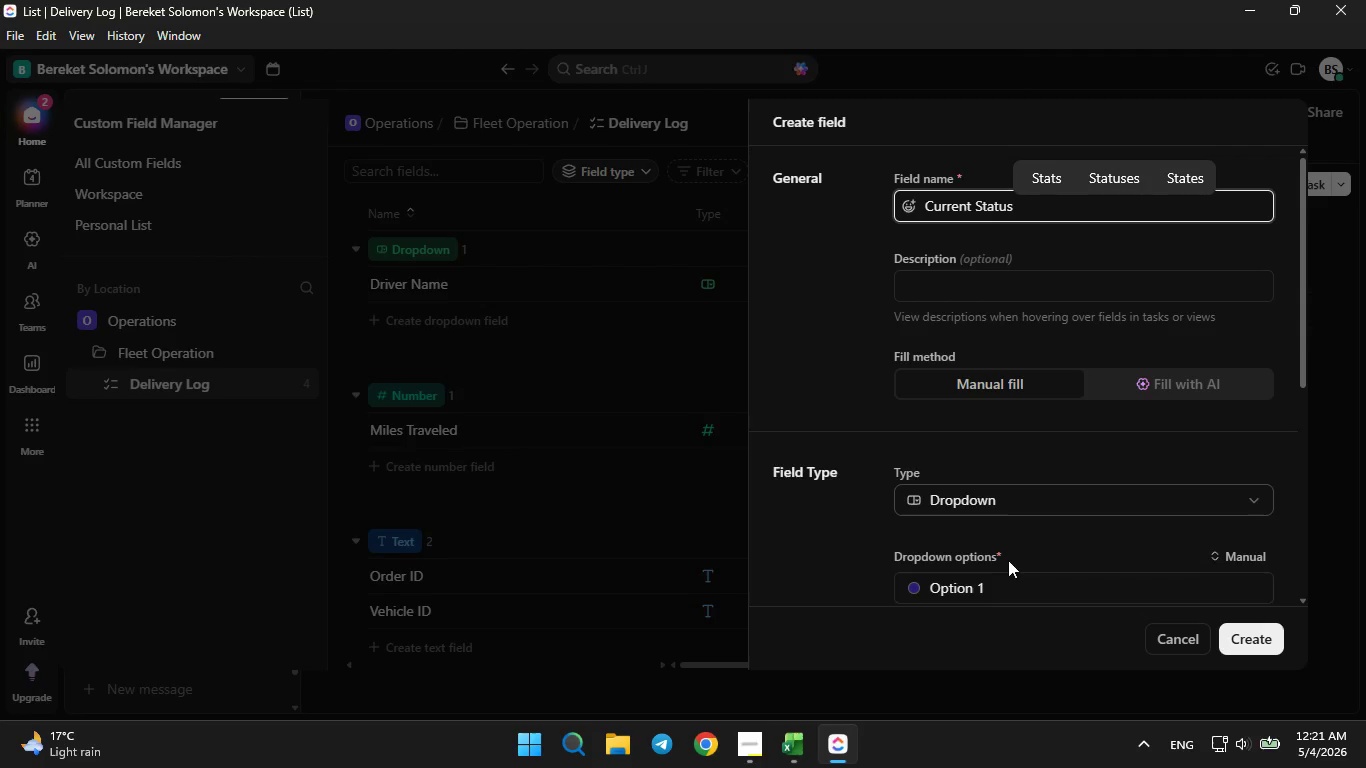 
left_click([1012, 579])
 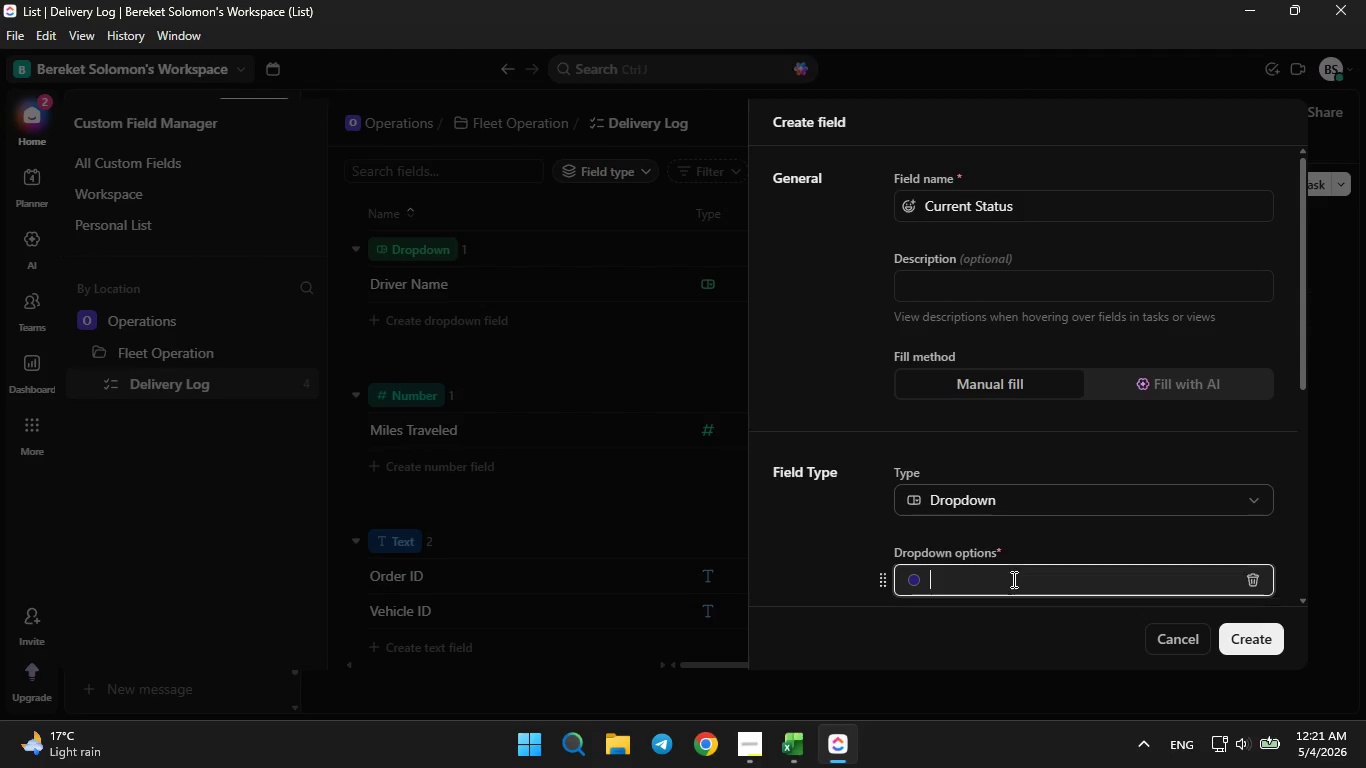 
key(Backspace)
type(Deliver)
 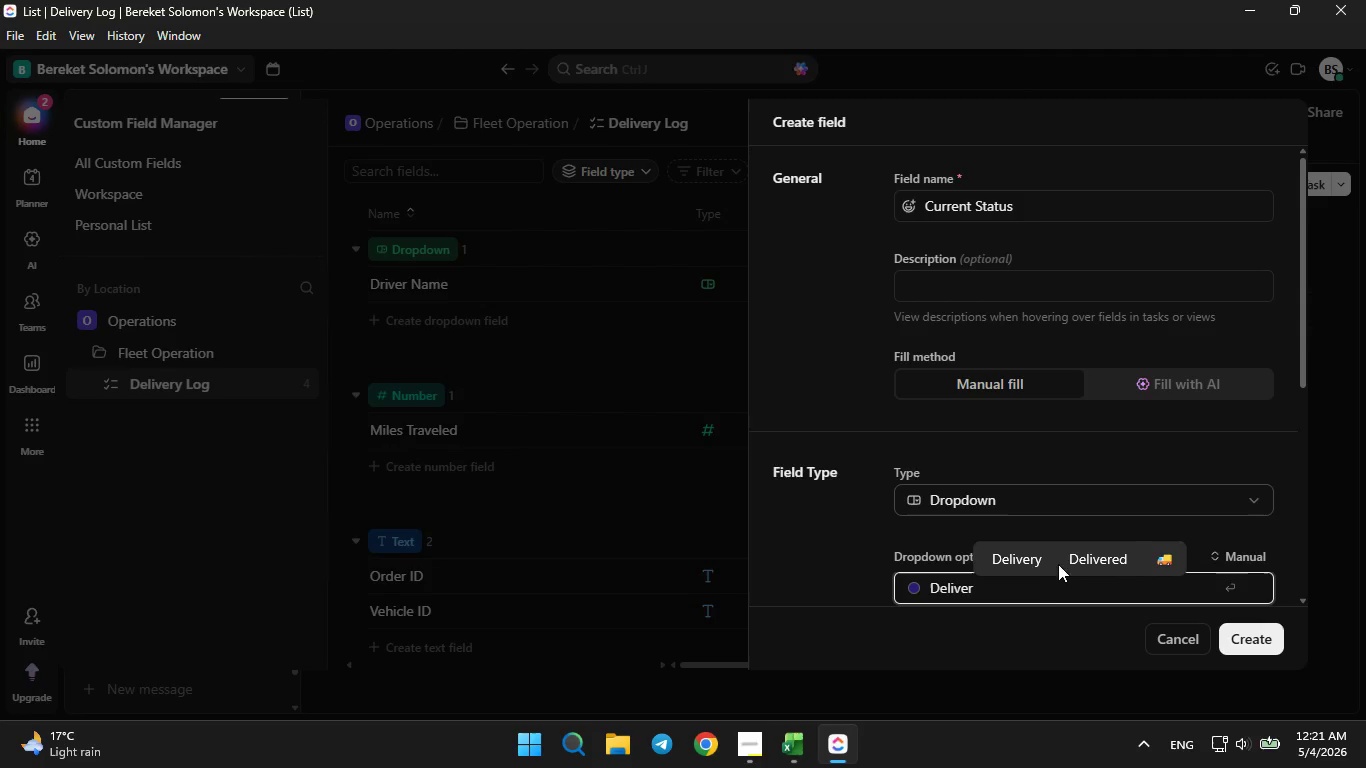 
left_click([1068, 563])
 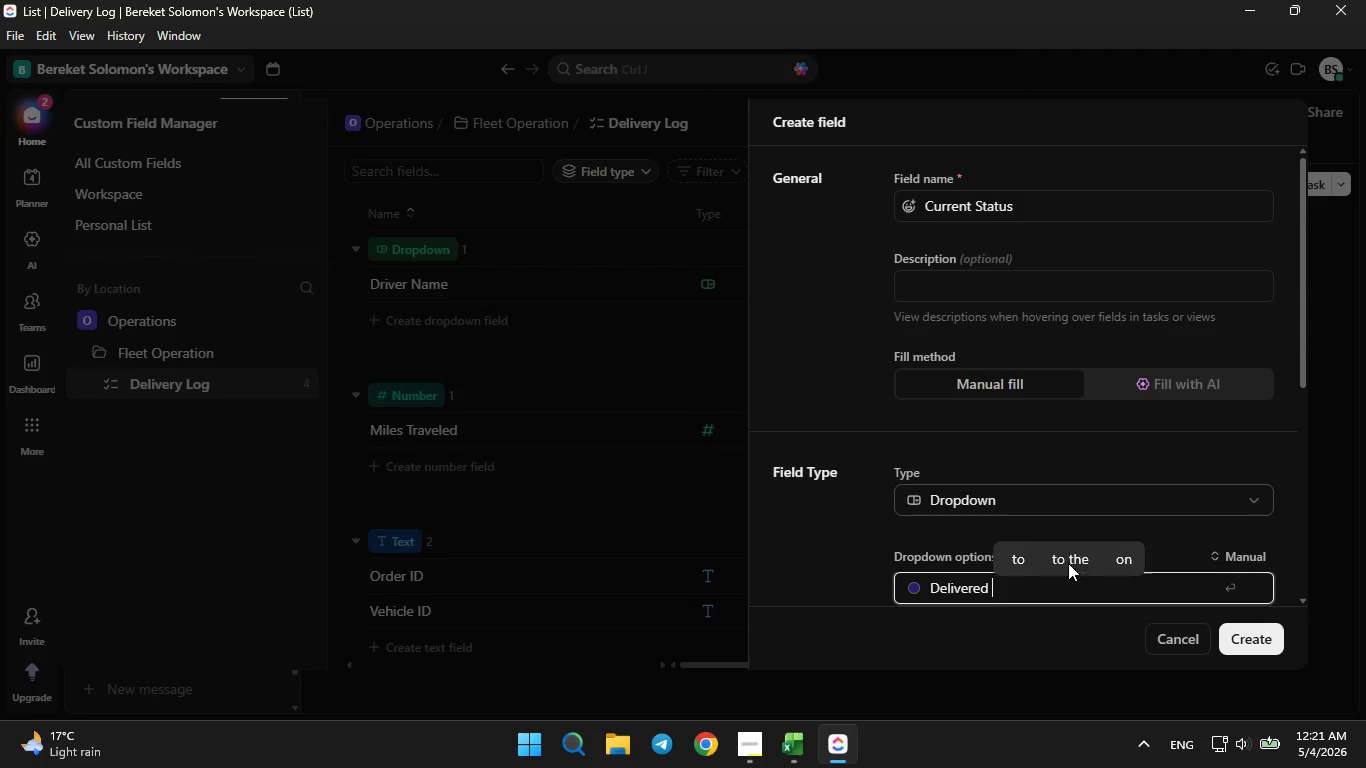 
key(Enter)
 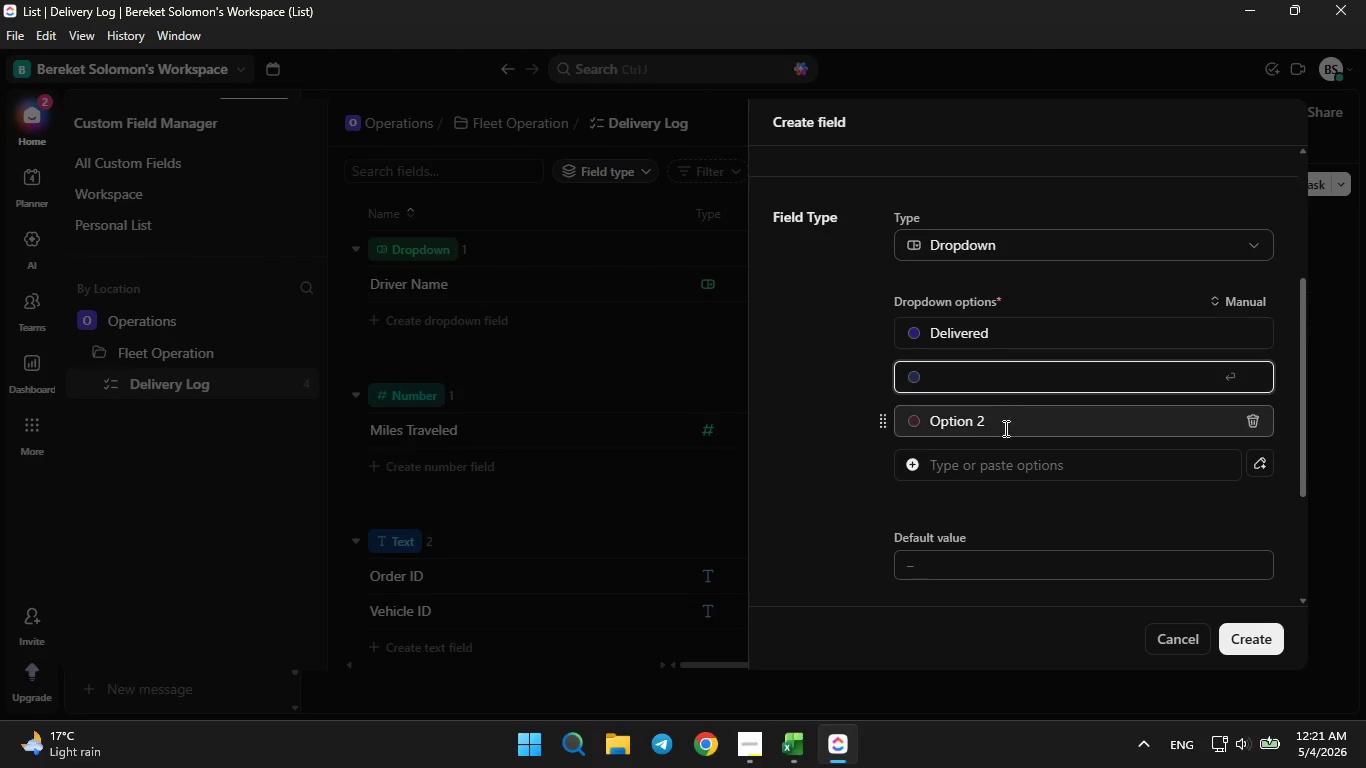 
left_click([1003, 431])
 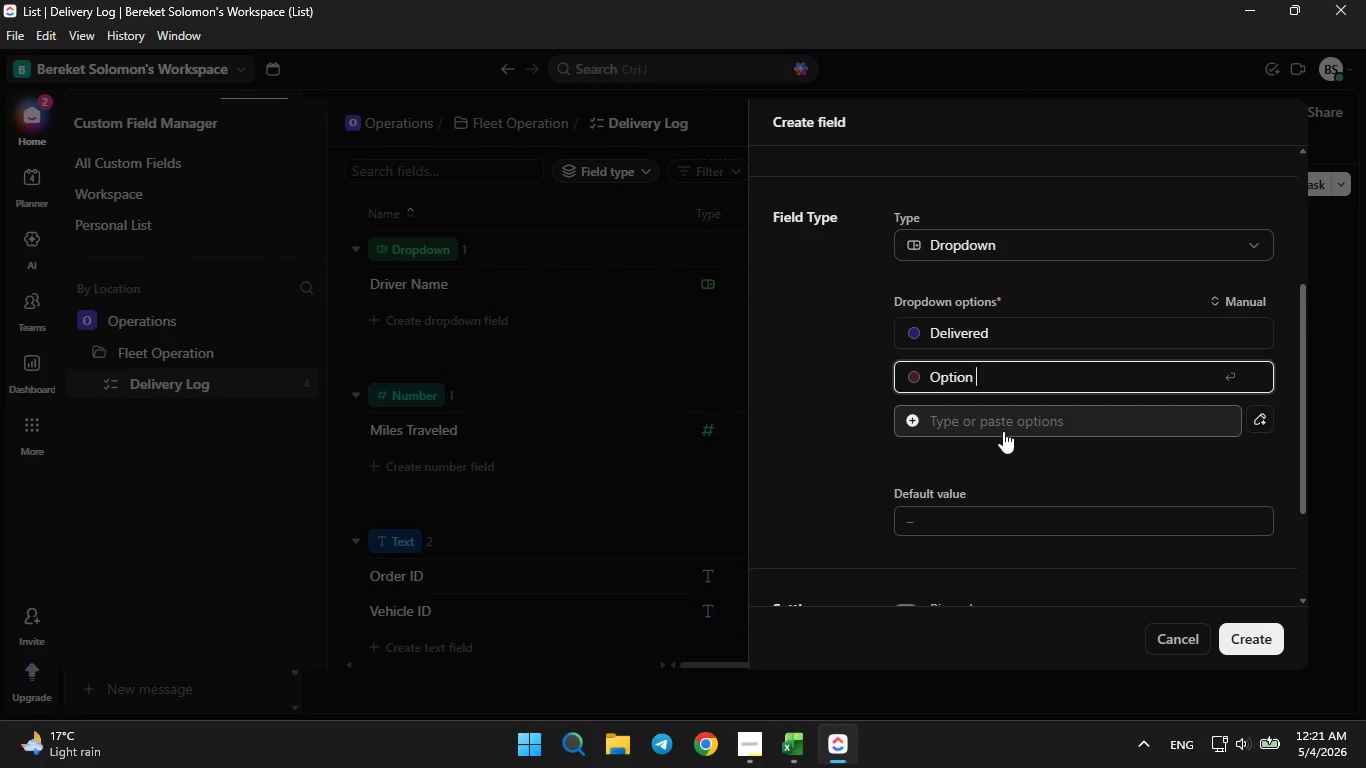 
key(Backspace)
type(Cancel)
 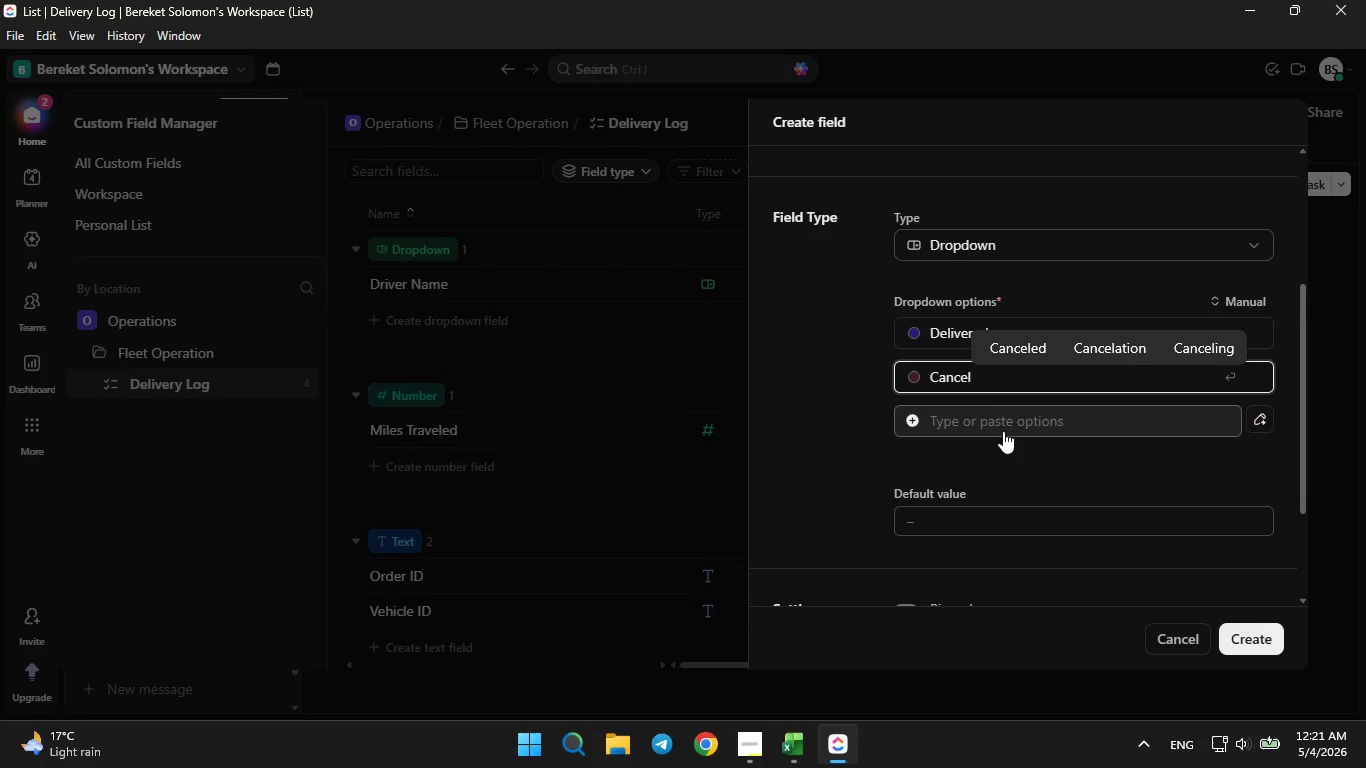 
left_click([1031, 341])
 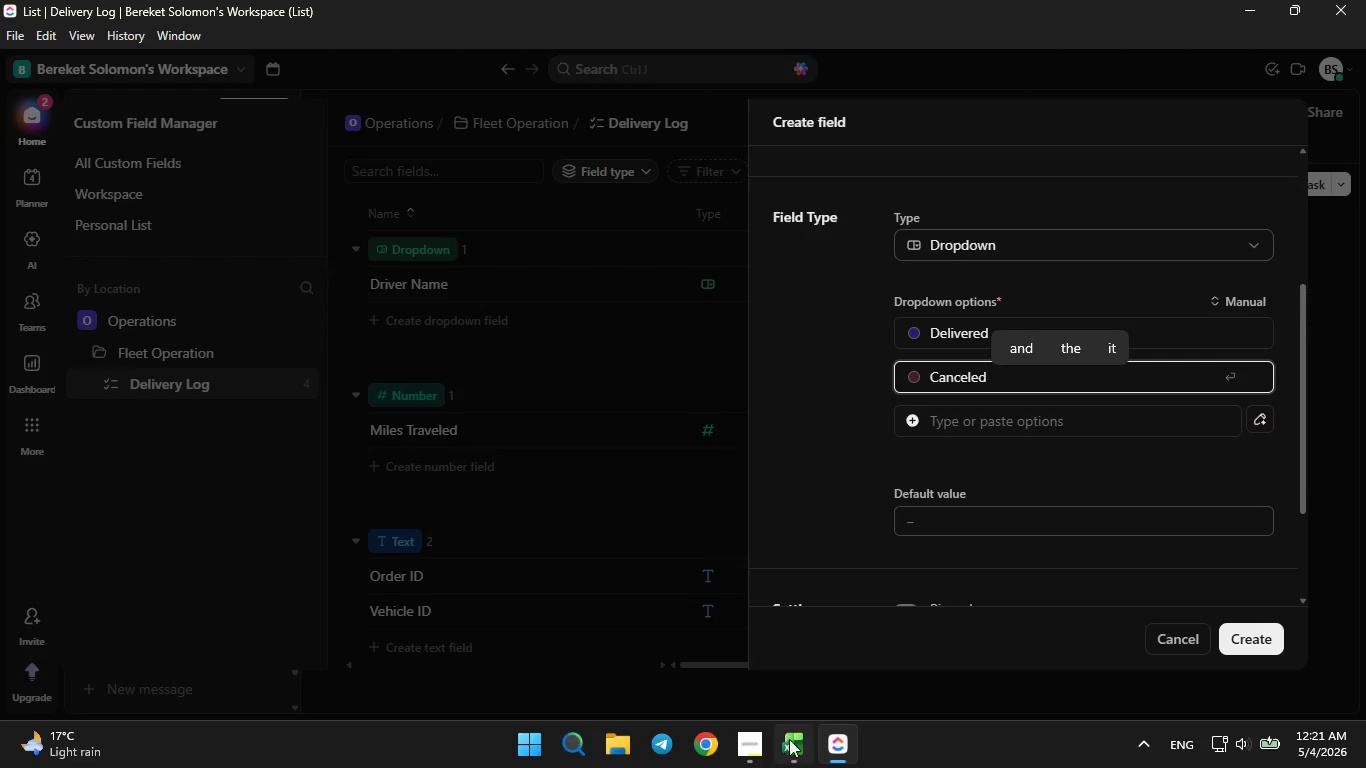 
left_click([786, 744])
 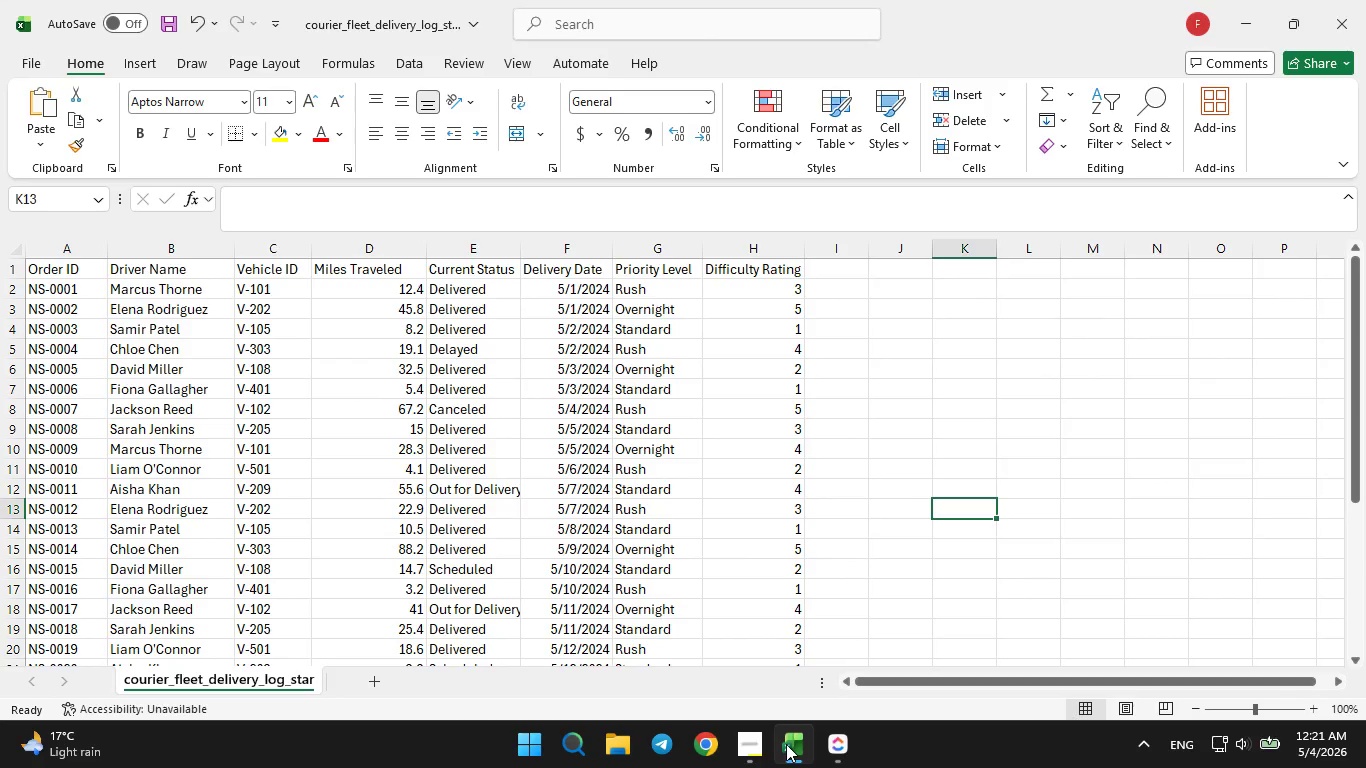 
left_click([786, 744])
 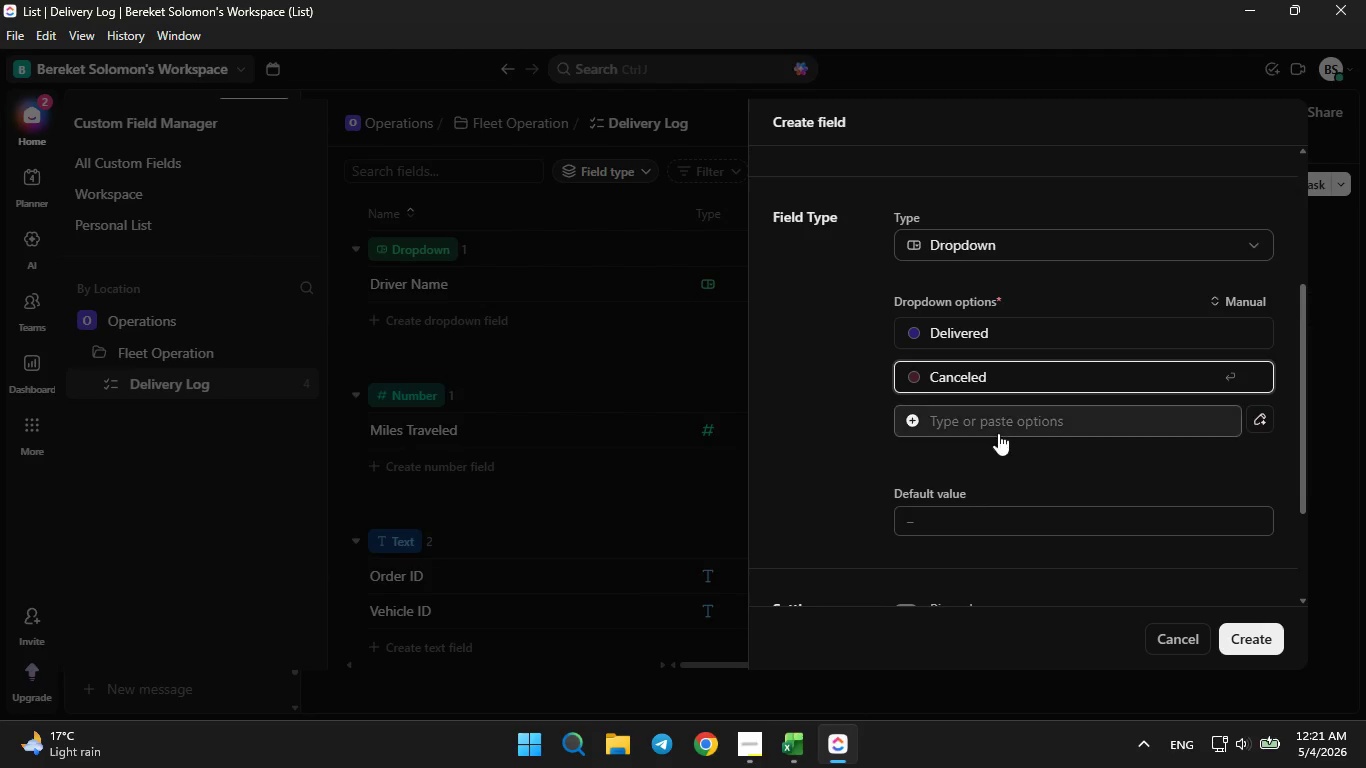 
left_click([998, 432])
 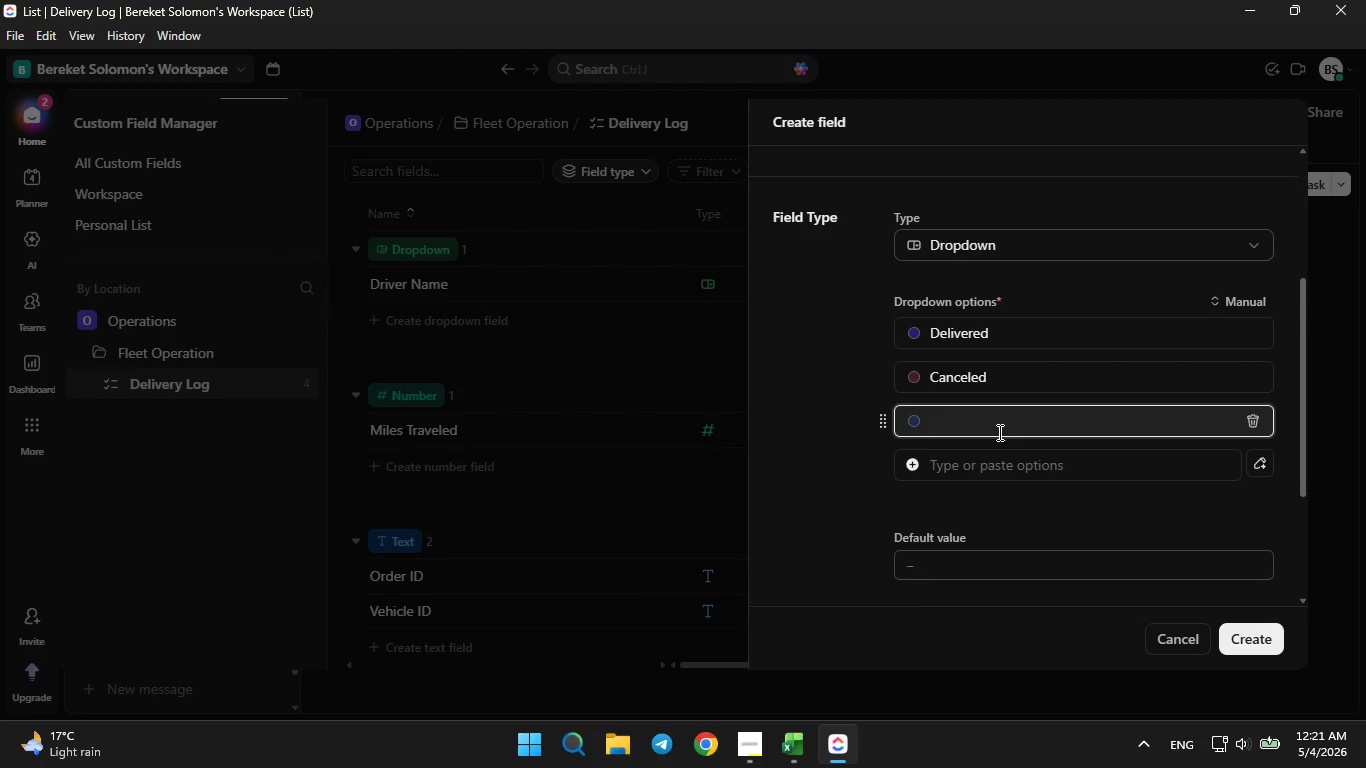 
type(Out for d)
key(Backspace)
type(Delivery)
 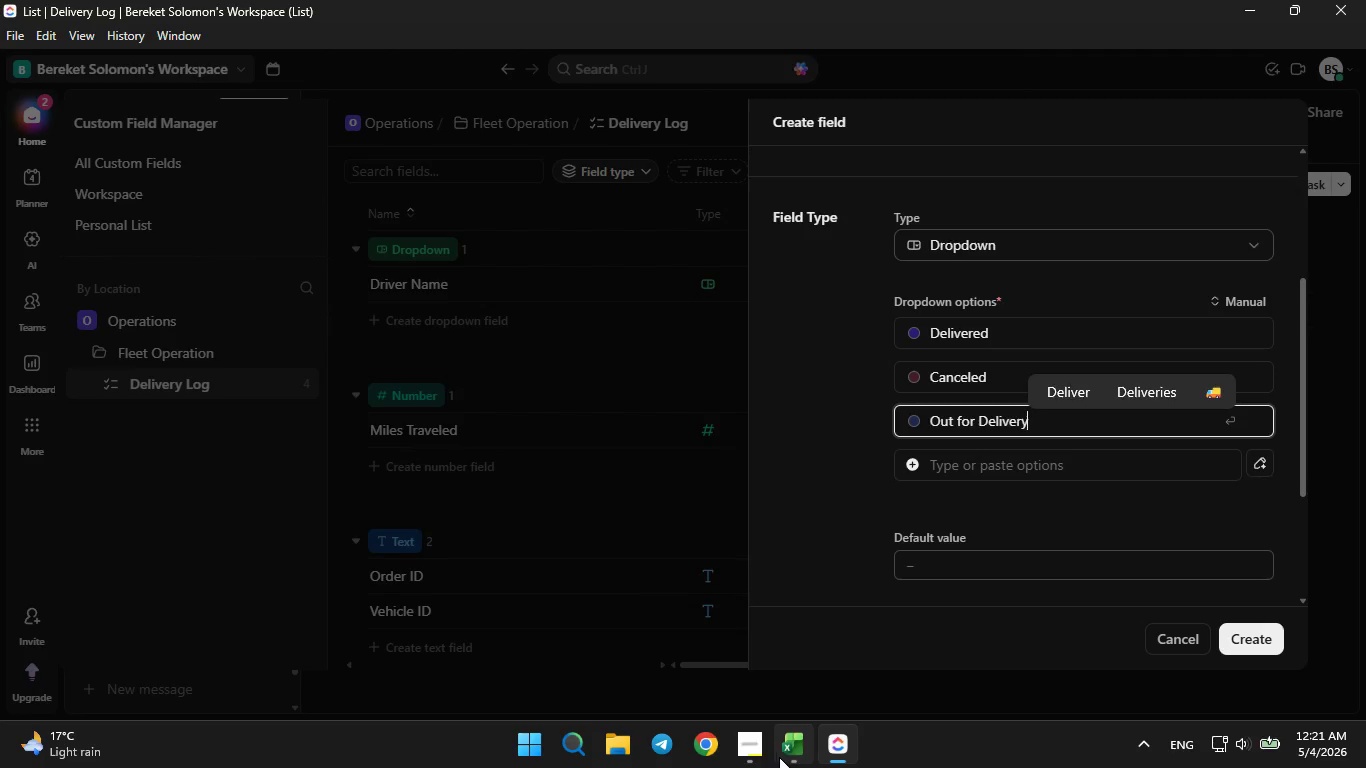 
left_click([779, 757])
 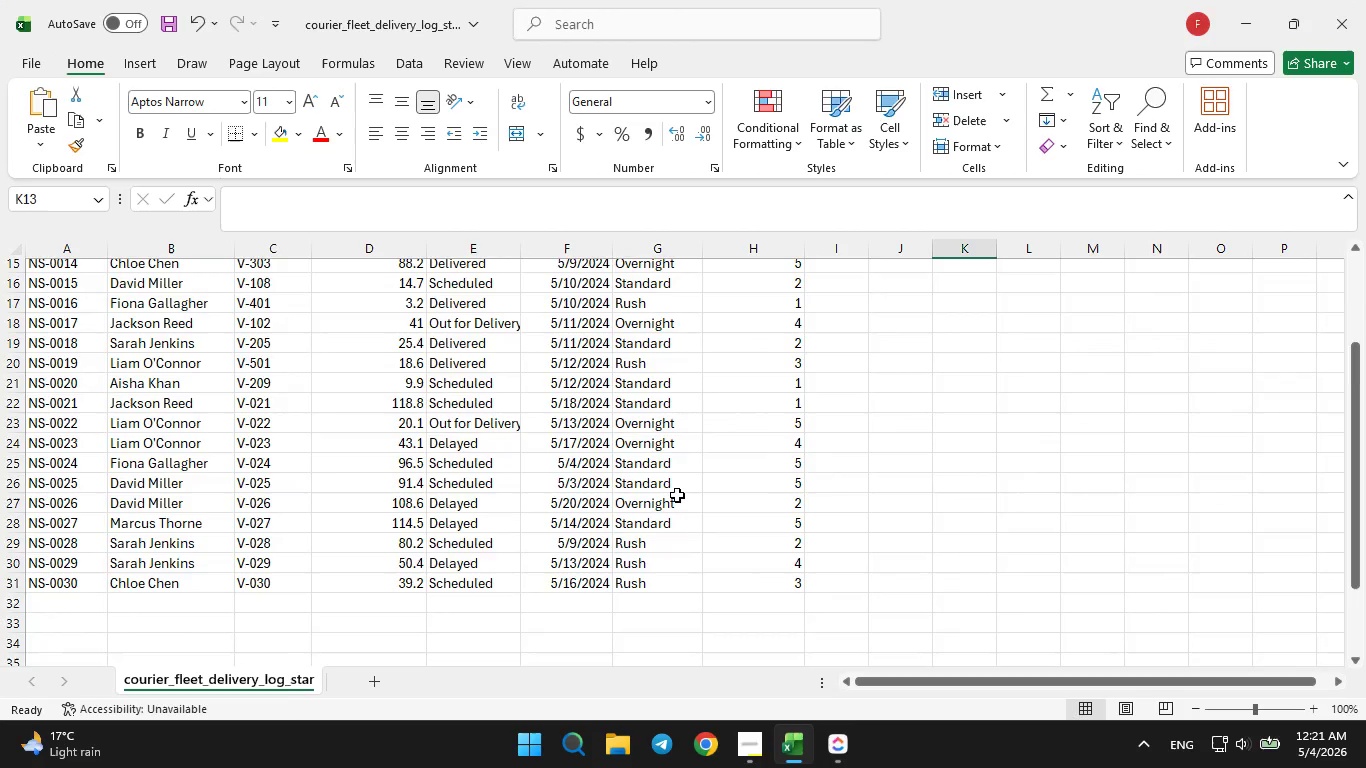 
wait(6.55)
 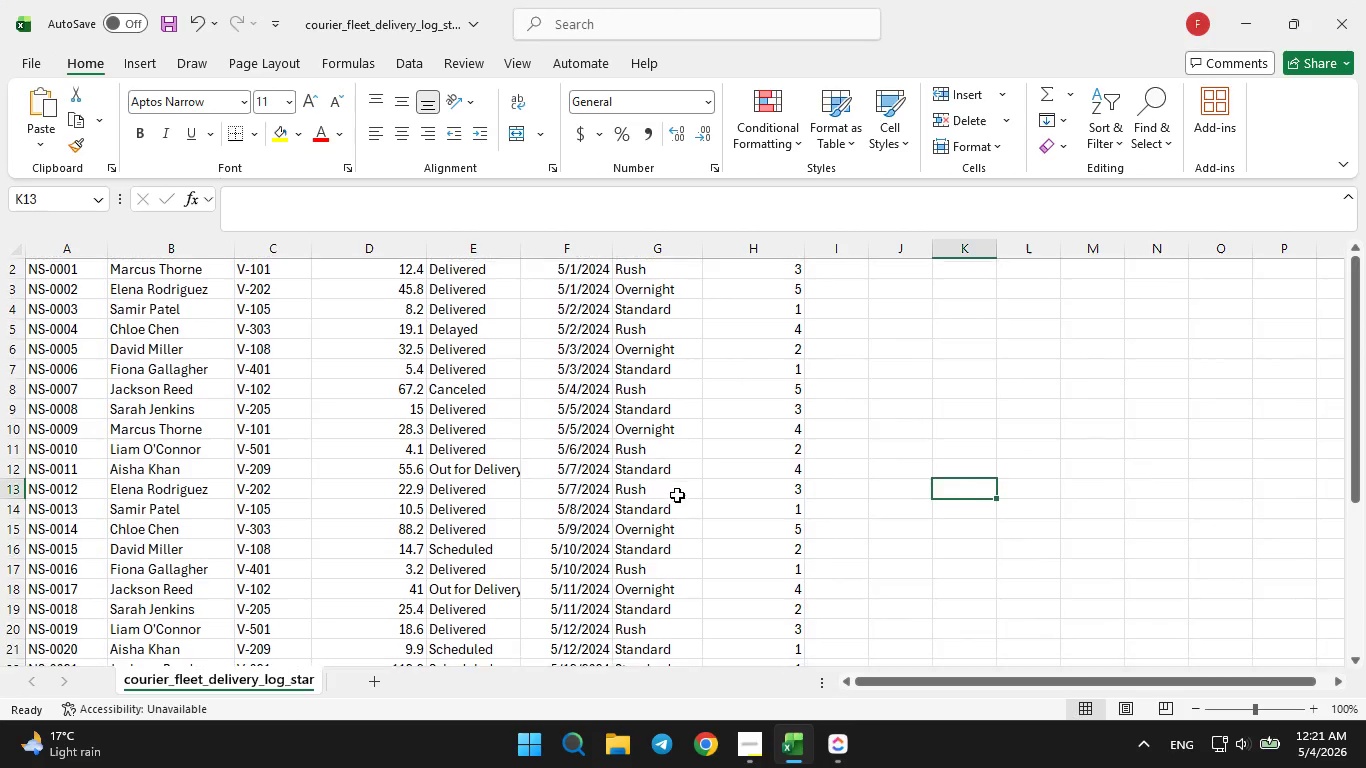 
left_click([830, 735])
 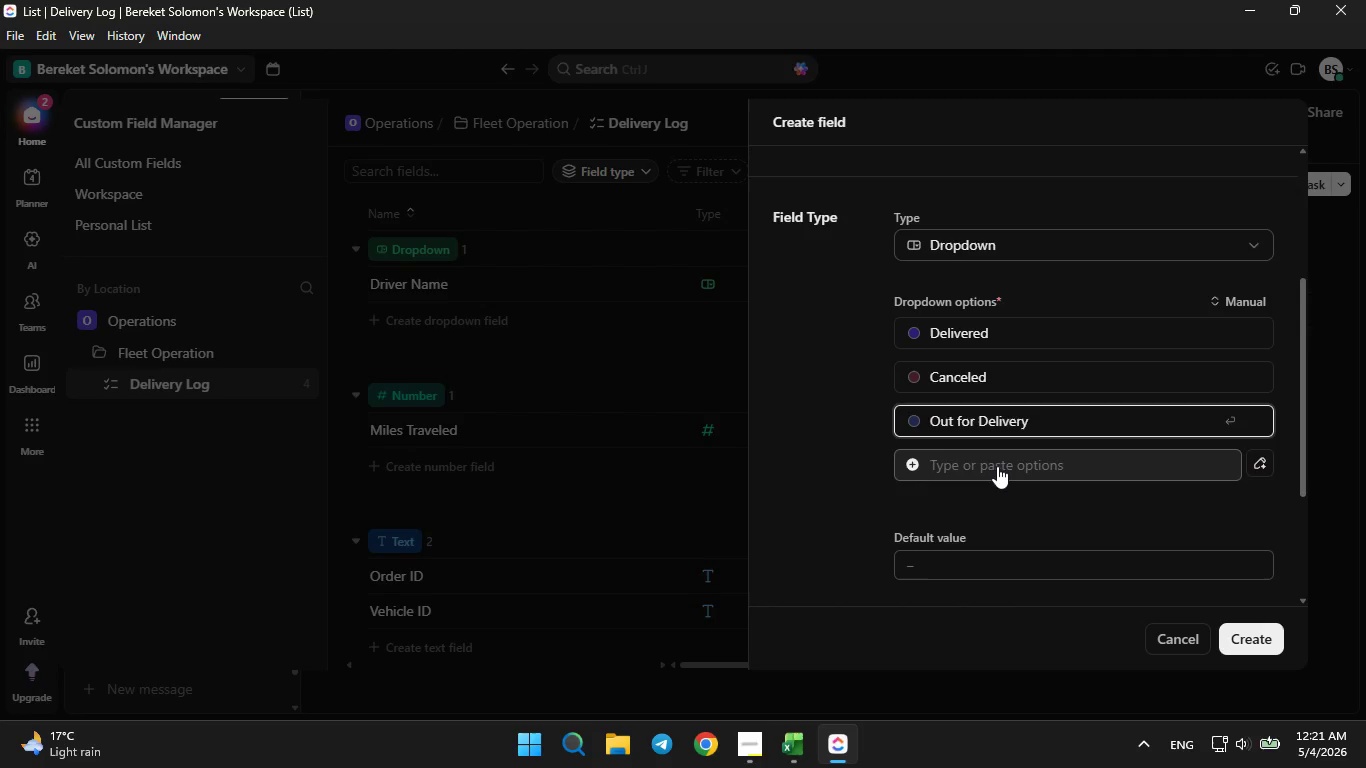 
left_click([997, 466])
 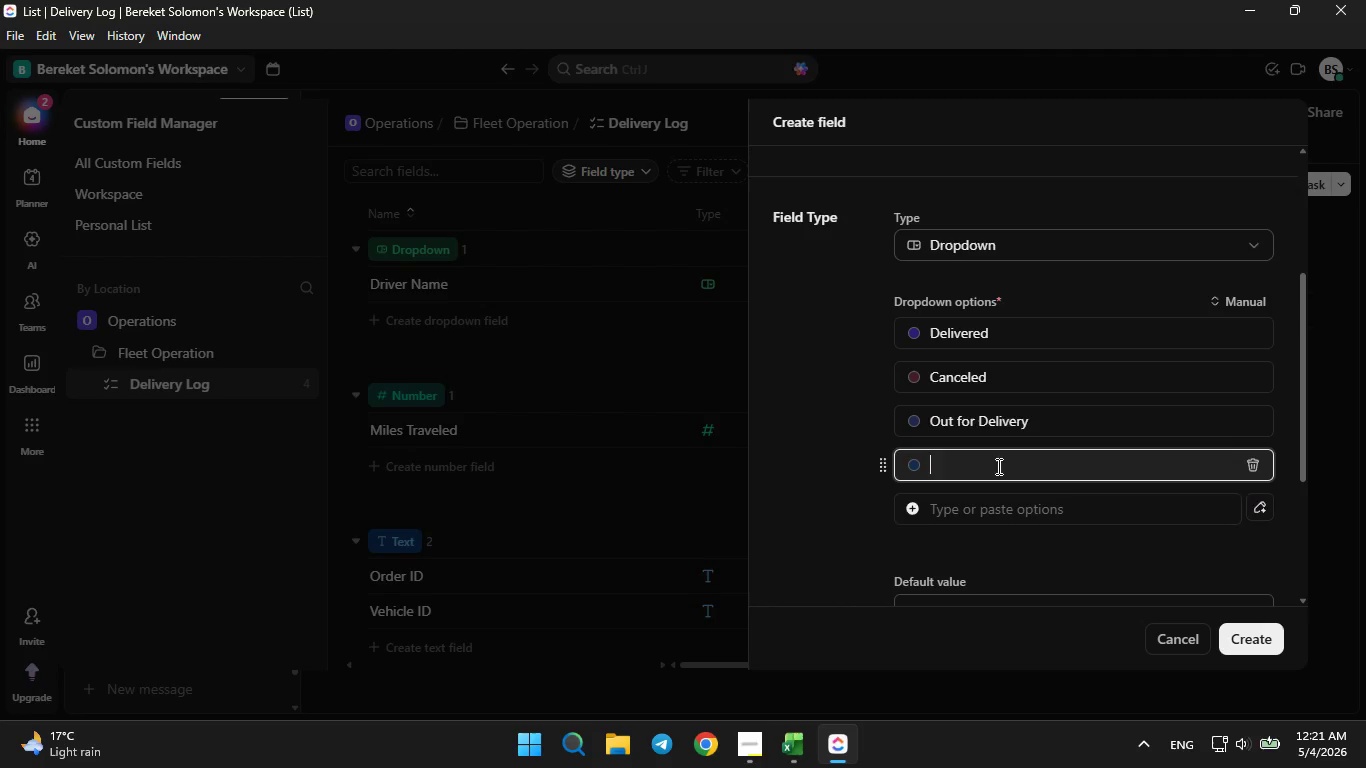 
type(Sched)
 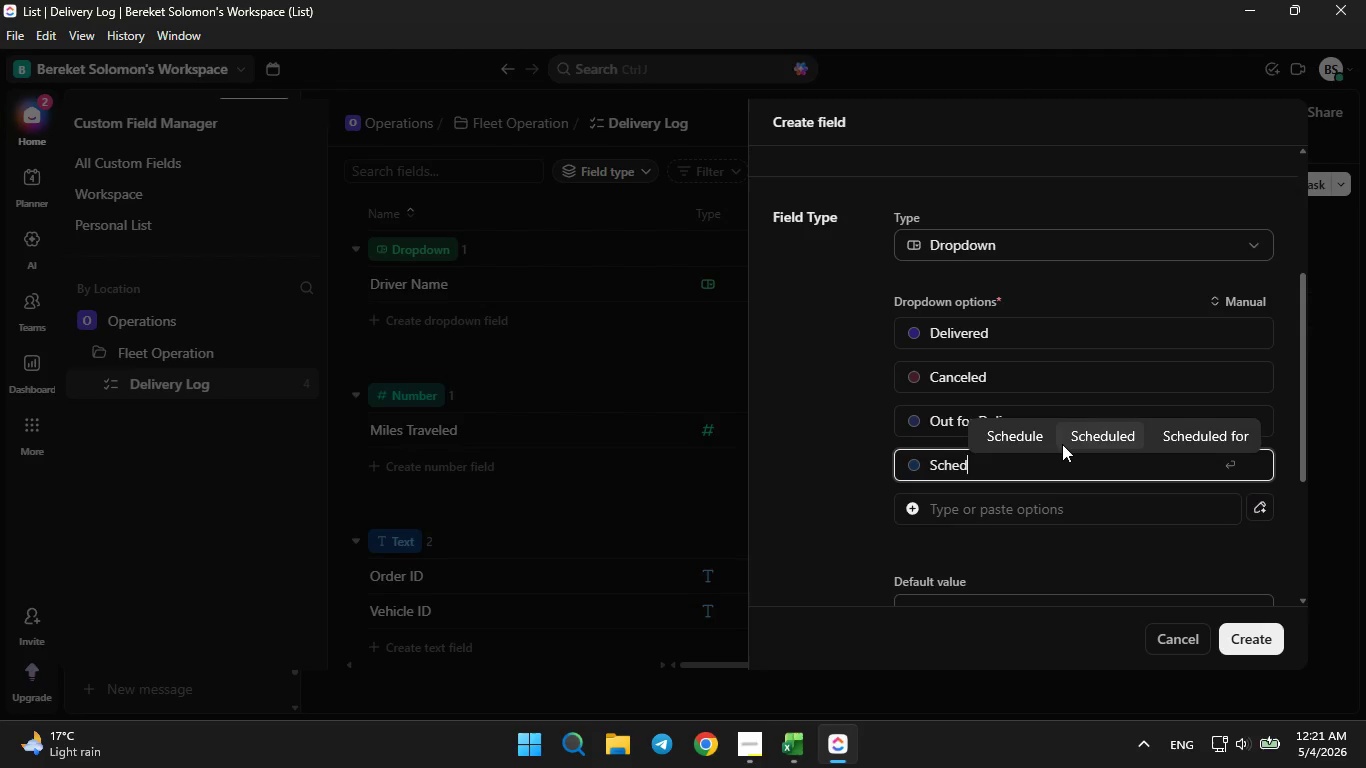 
left_click([1068, 443])
 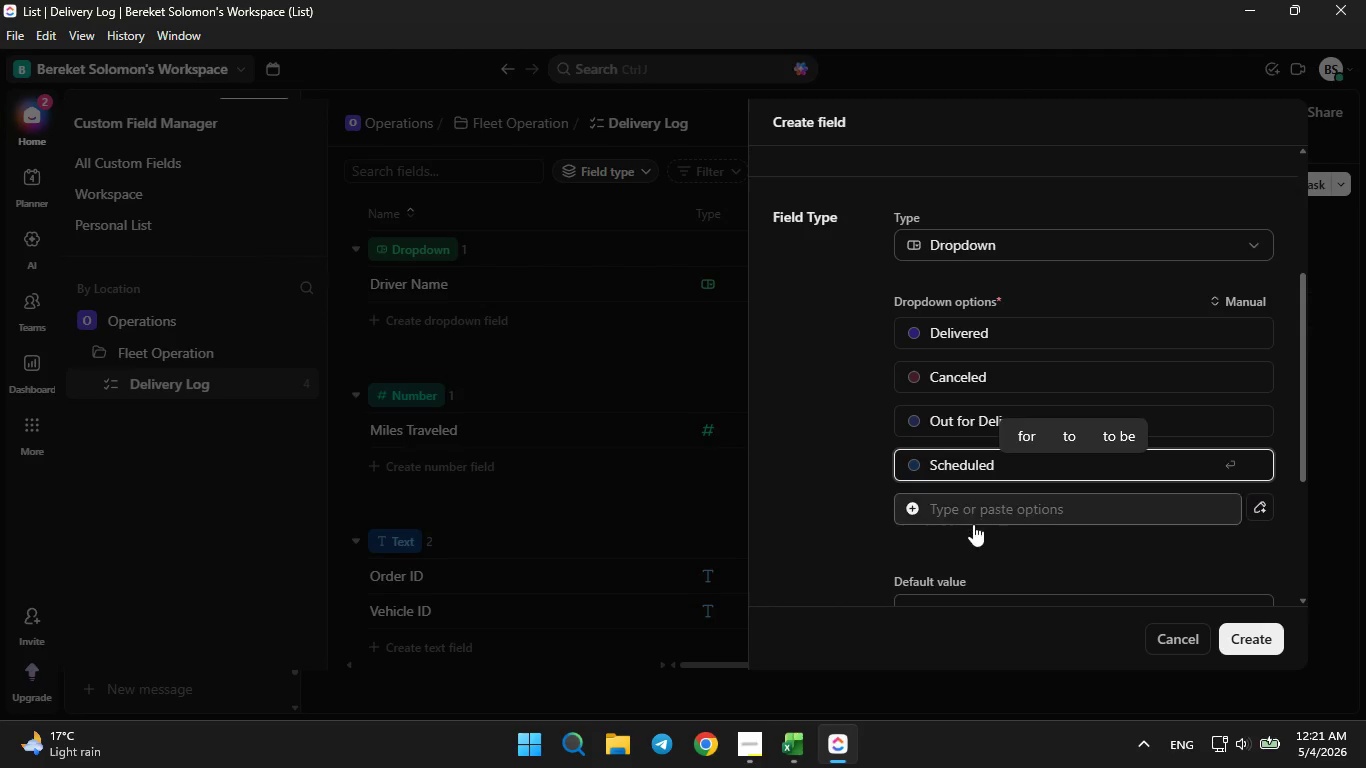 
left_click([973, 524])
 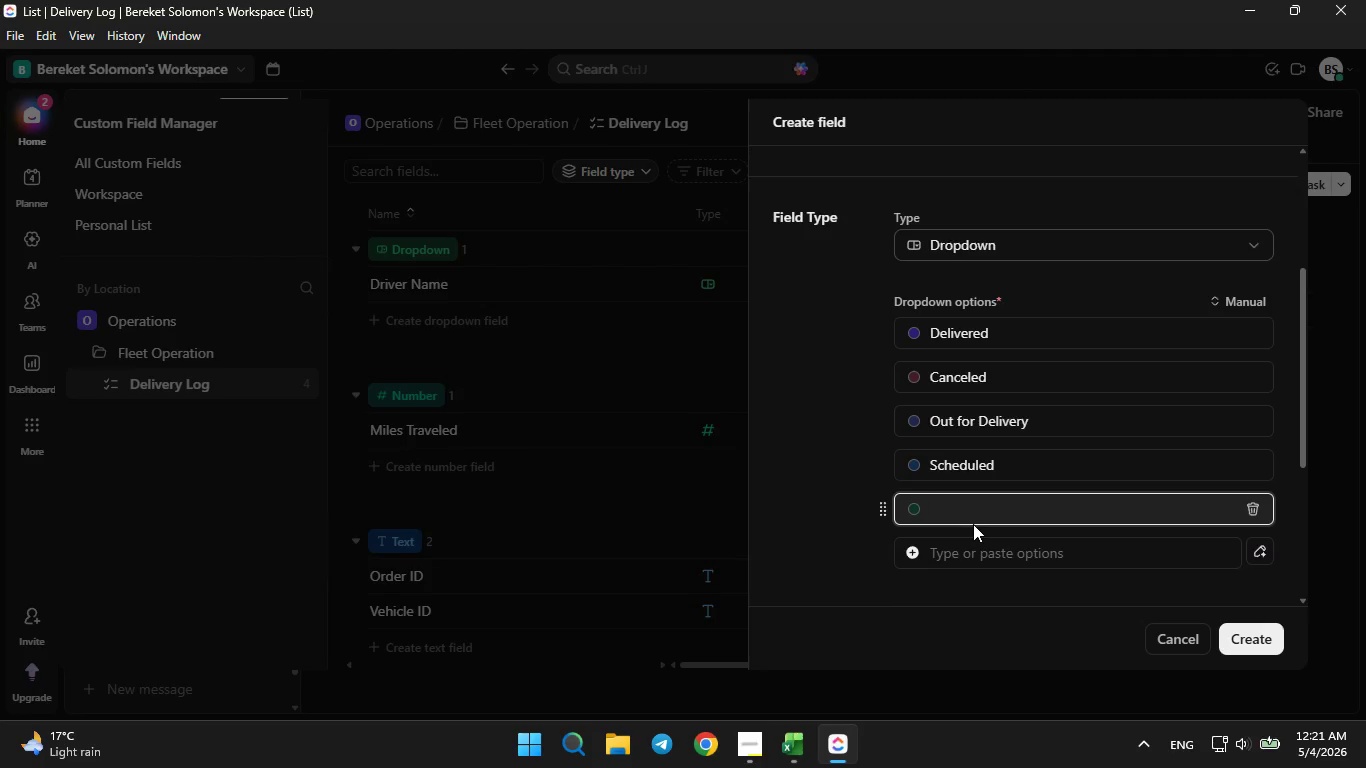 
type(Delai)
 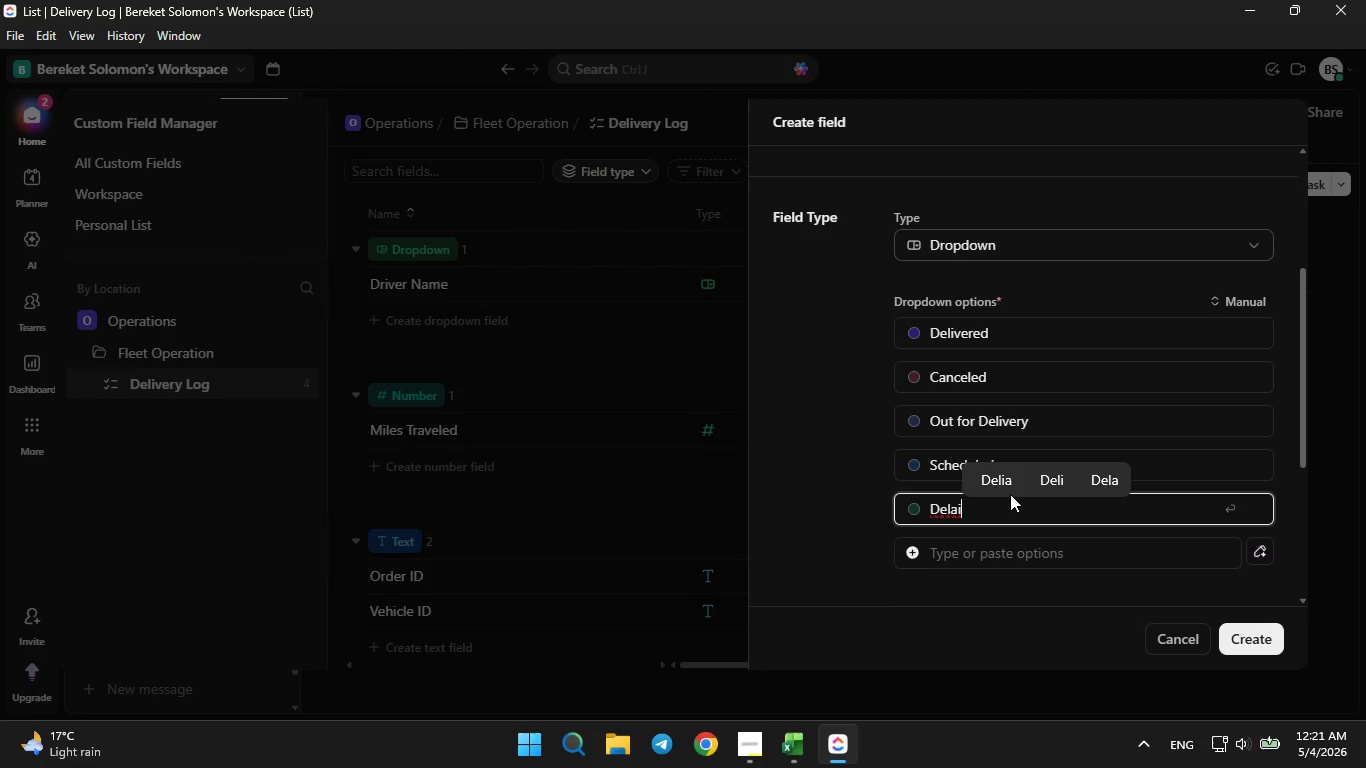 
key(Backspace)
 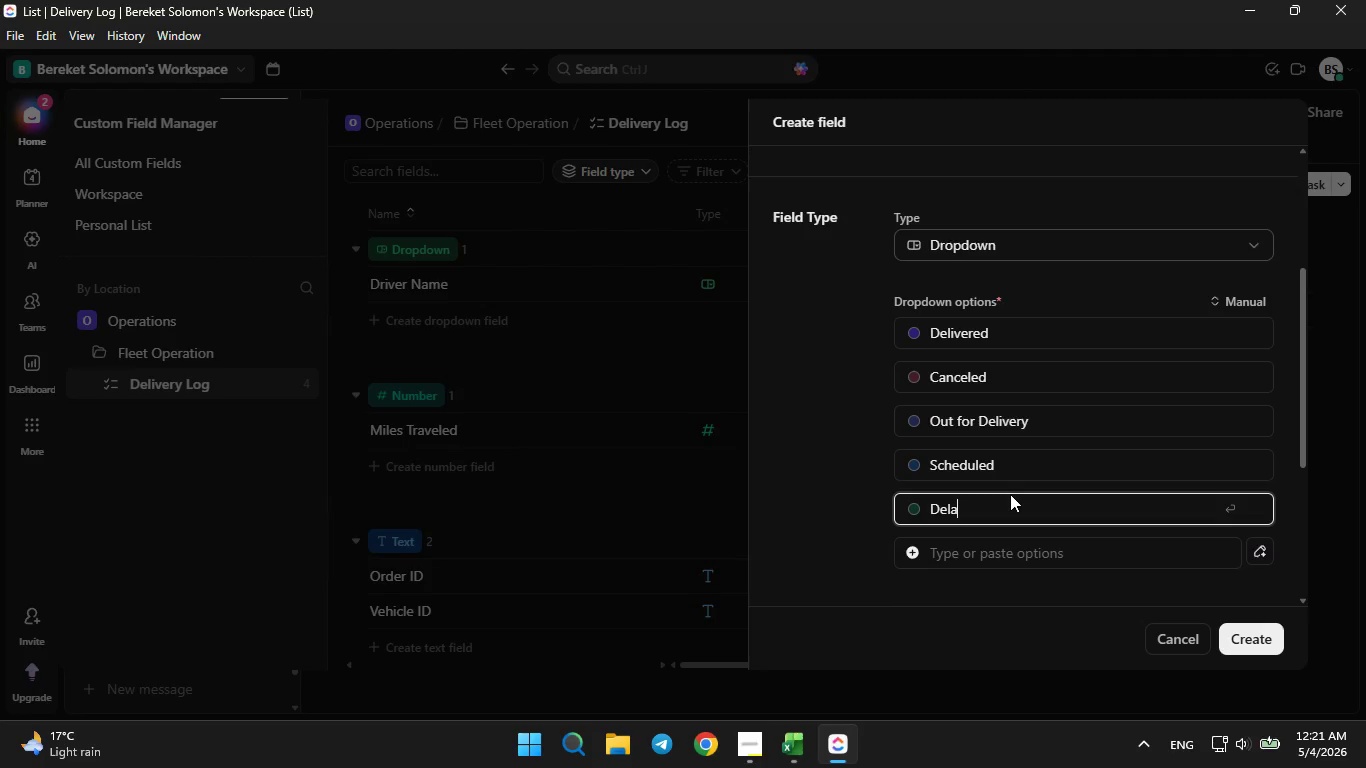 
key(Y)
 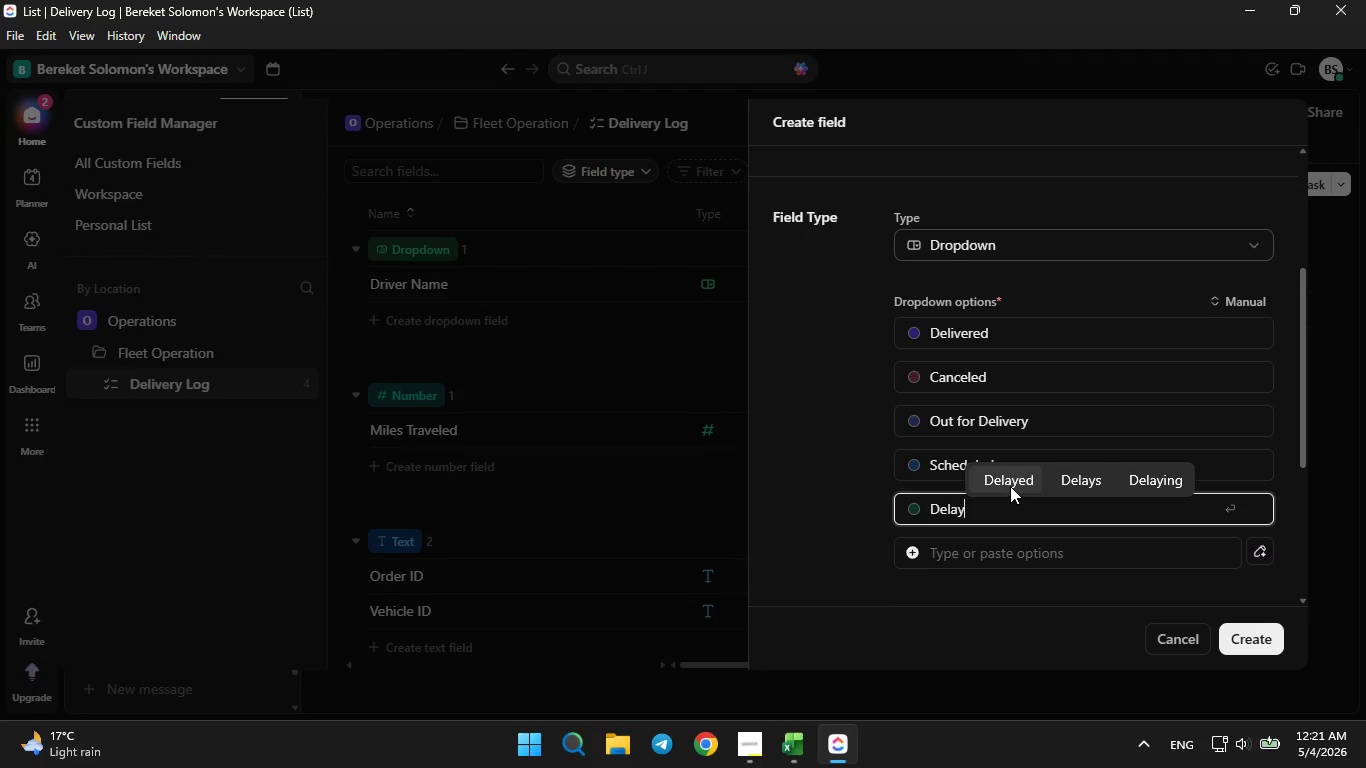 
left_click([1010, 486])
 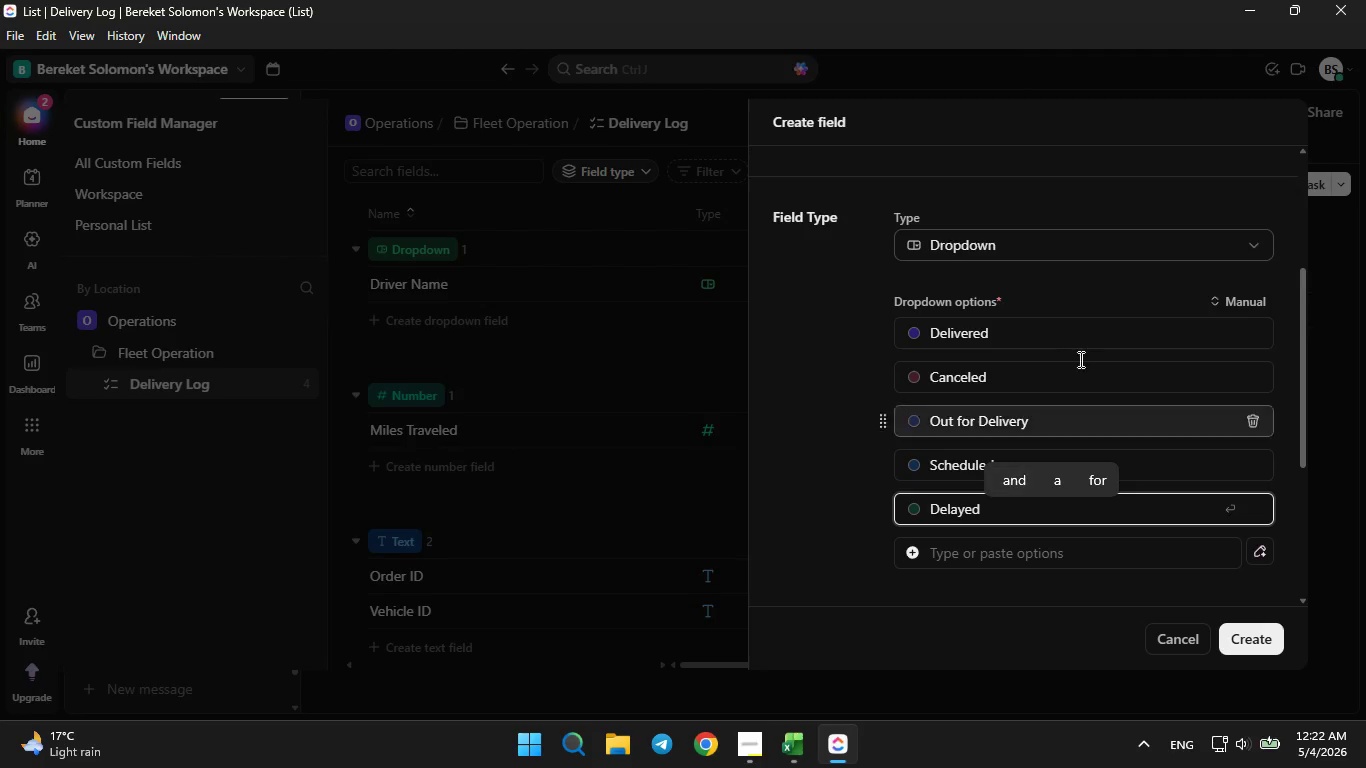 
left_click([825, 426])
 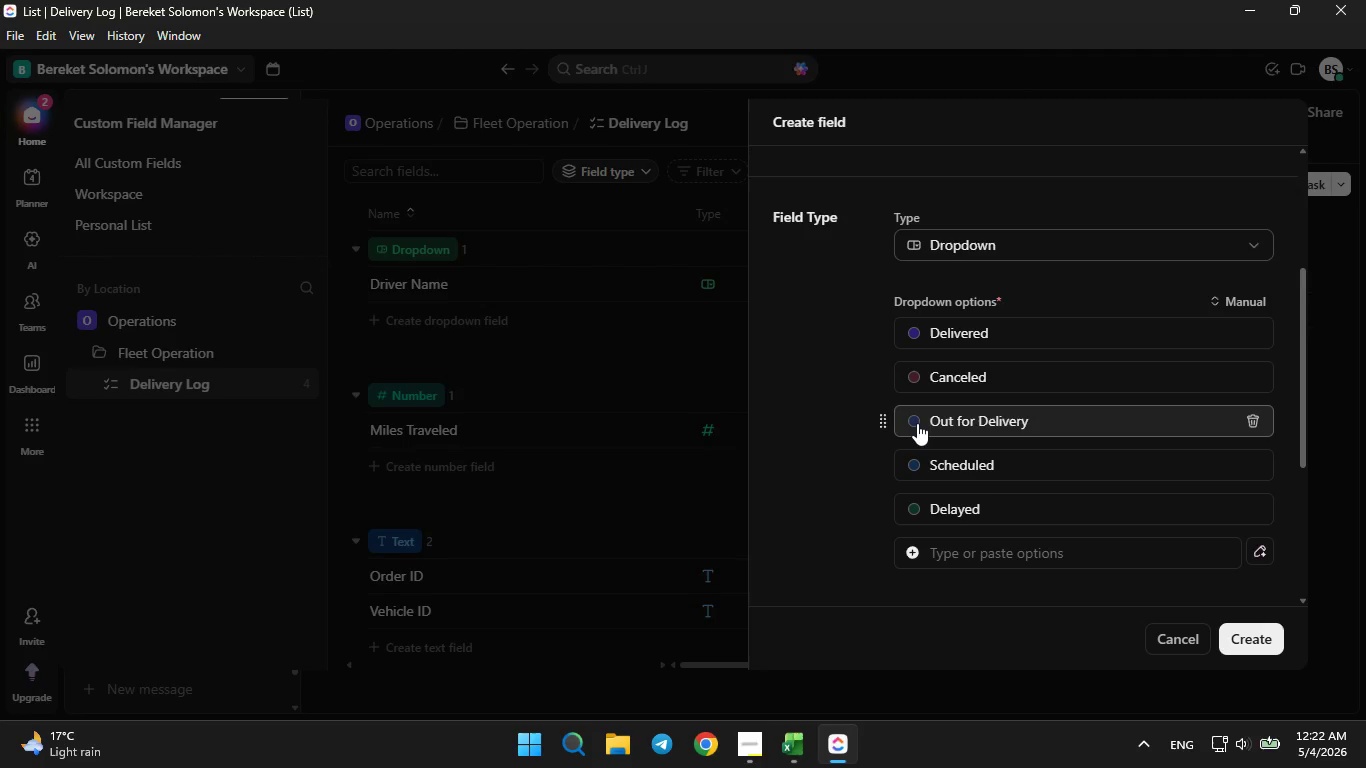 
left_click_drag(start_coordinate=[917, 423], to_coordinate=[912, 347])
 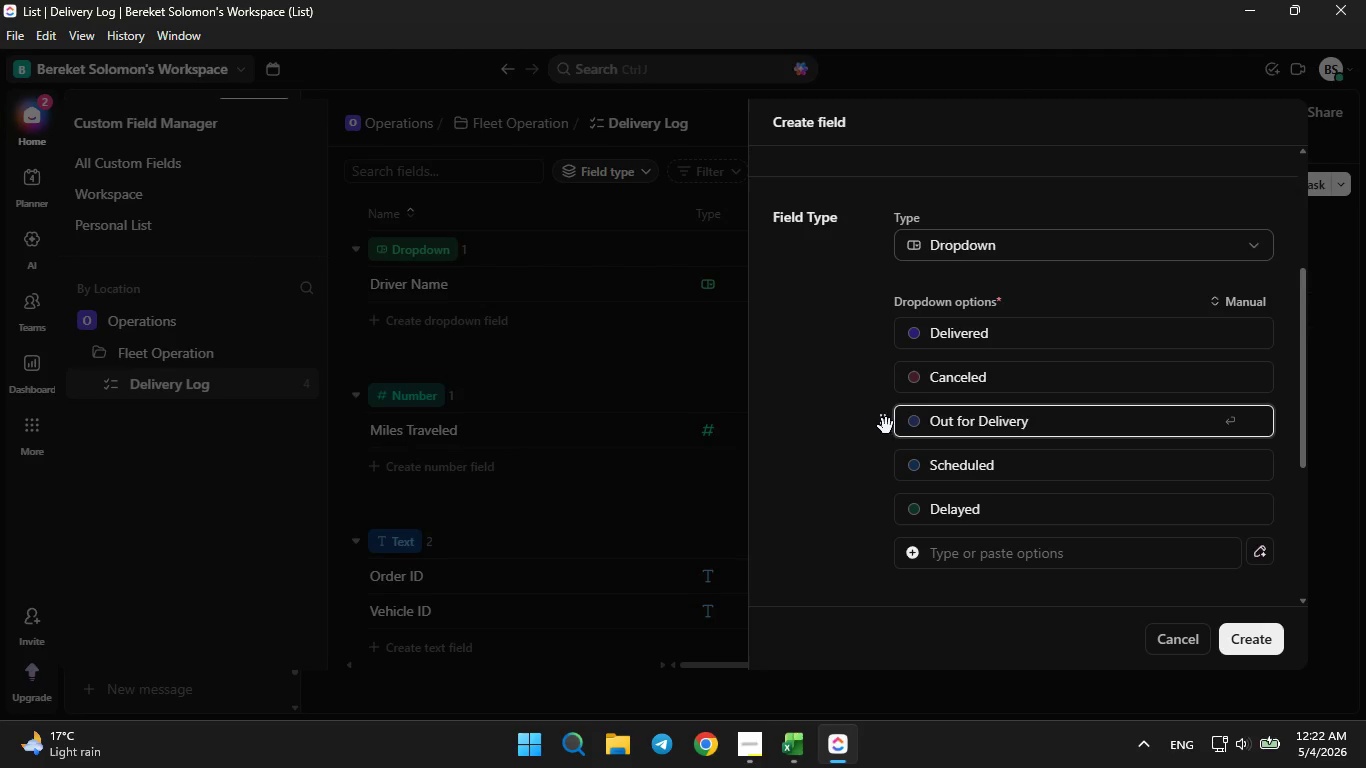 
left_click_drag(start_coordinate=[886, 426], to_coordinate=[887, 333])
 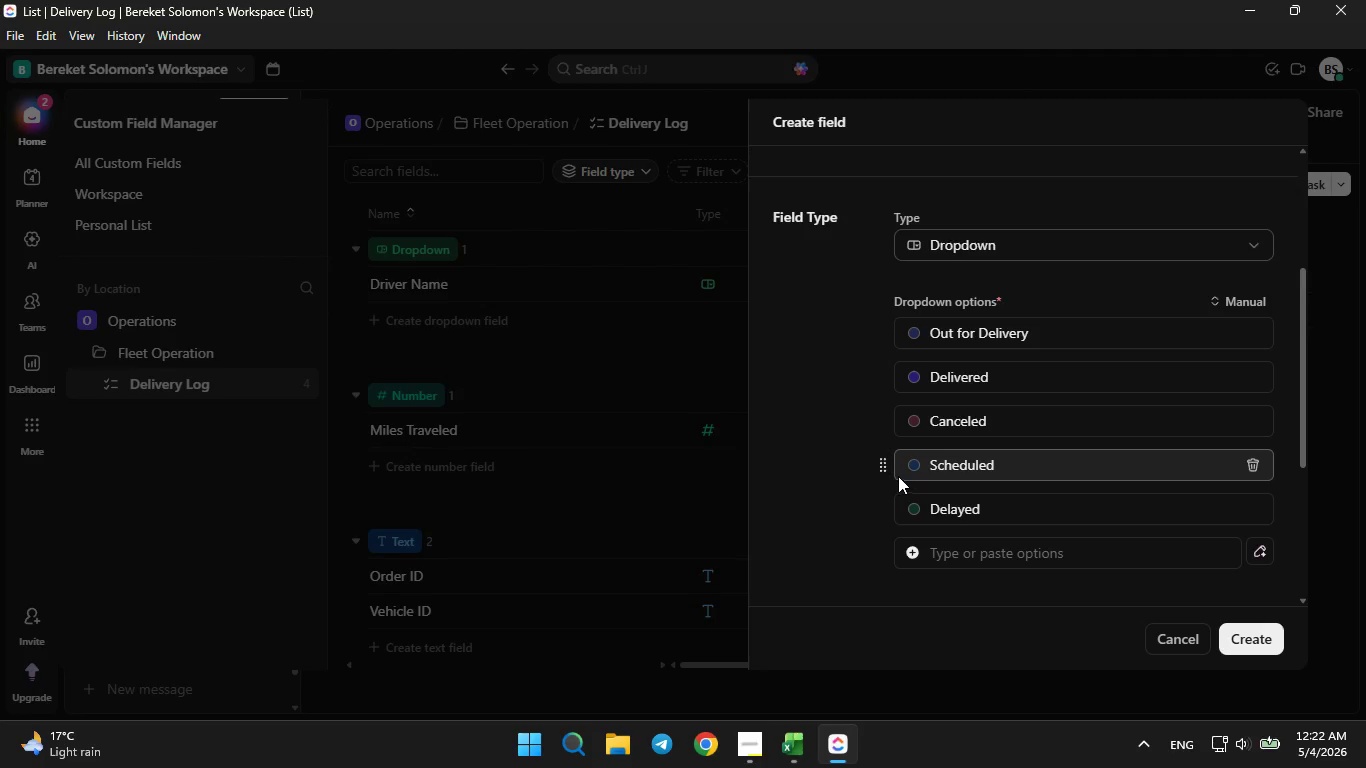 
left_click([882, 470])
 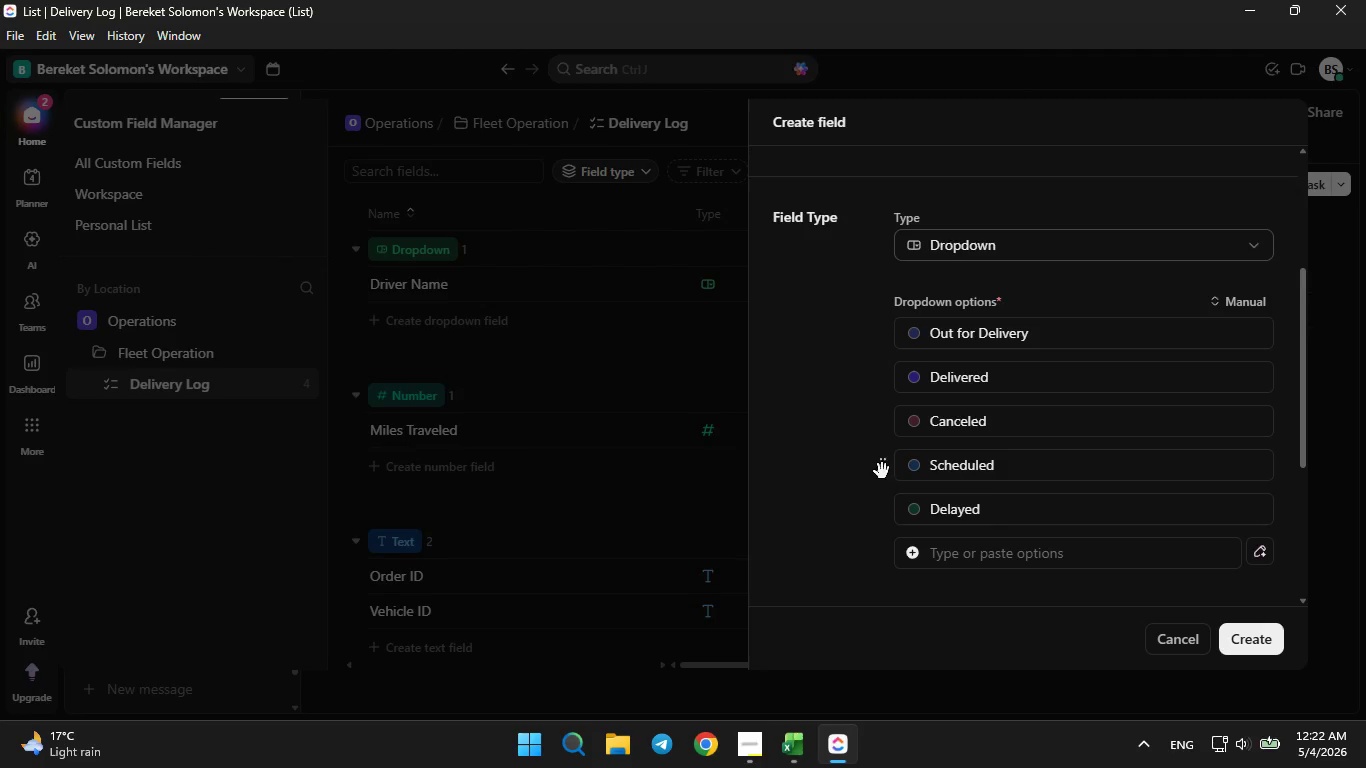 
left_click_drag(start_coordinate=[882, 470], to_coordinate=[882, 344])
 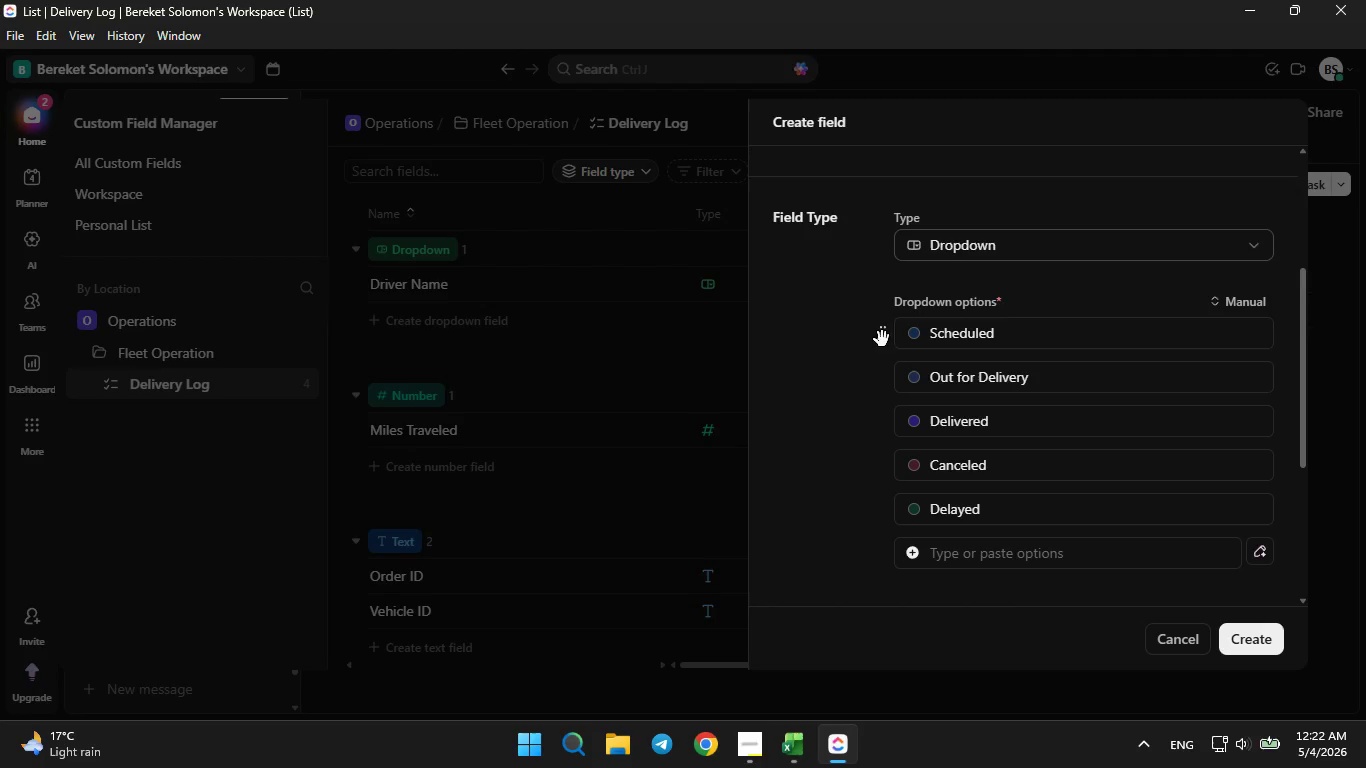 
double_click([882, 339])
 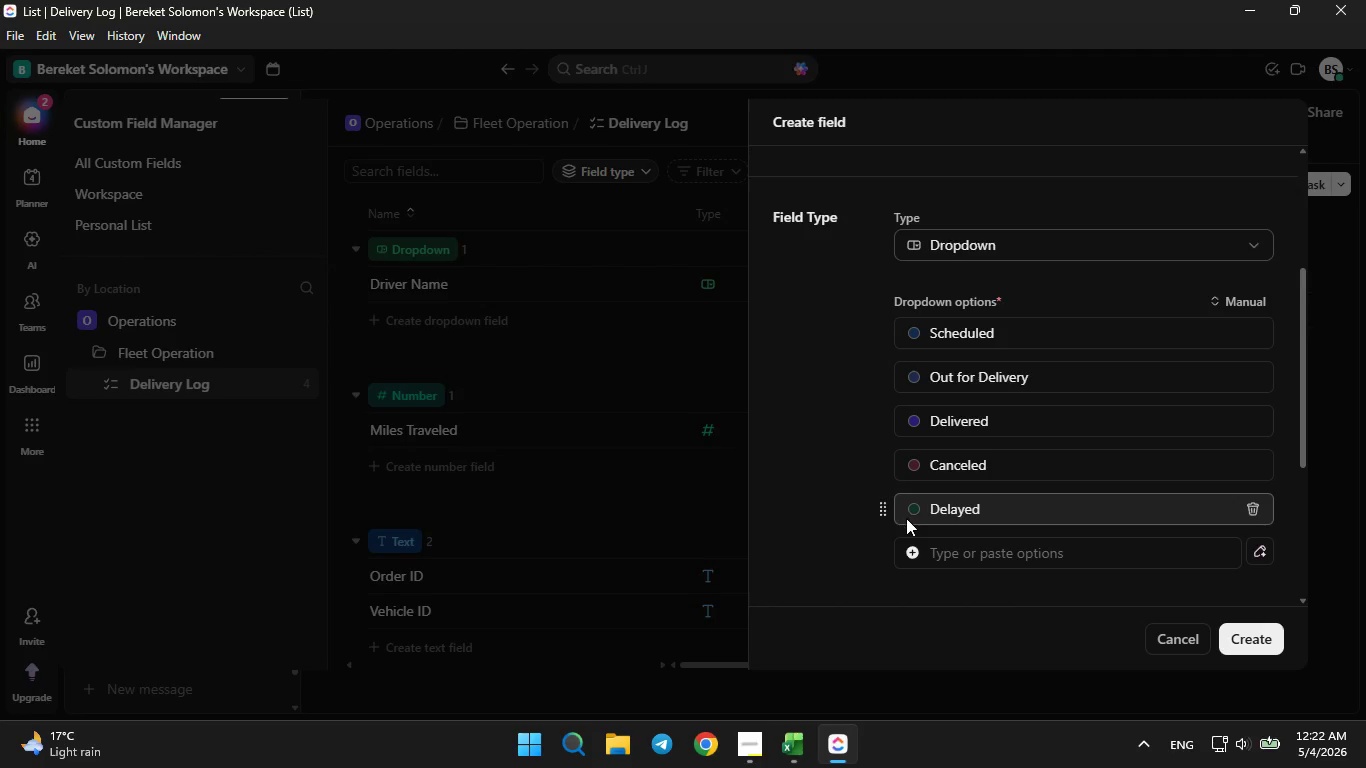 
left_click_drag(start_coordinate=[881, 512], to_coordinate=[881, 465])
 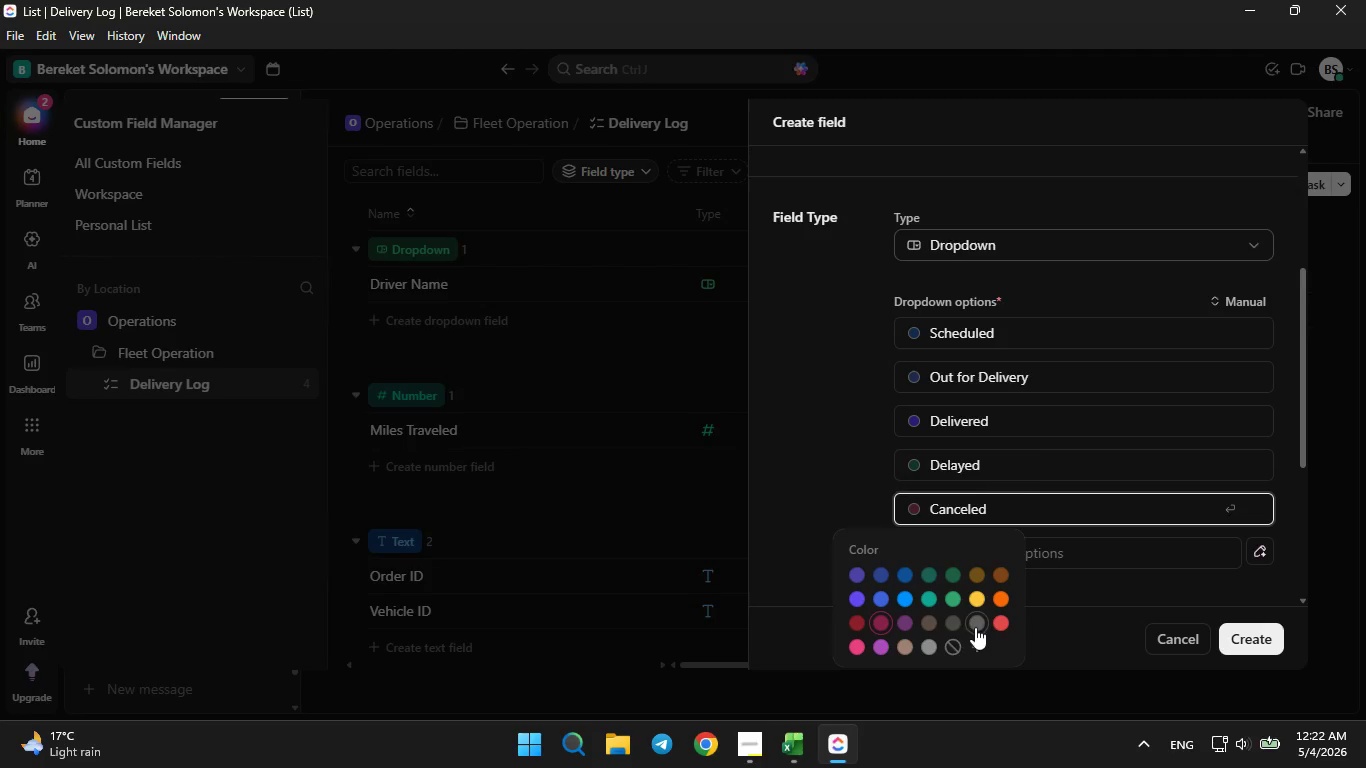 
left_click([1003, 618])
 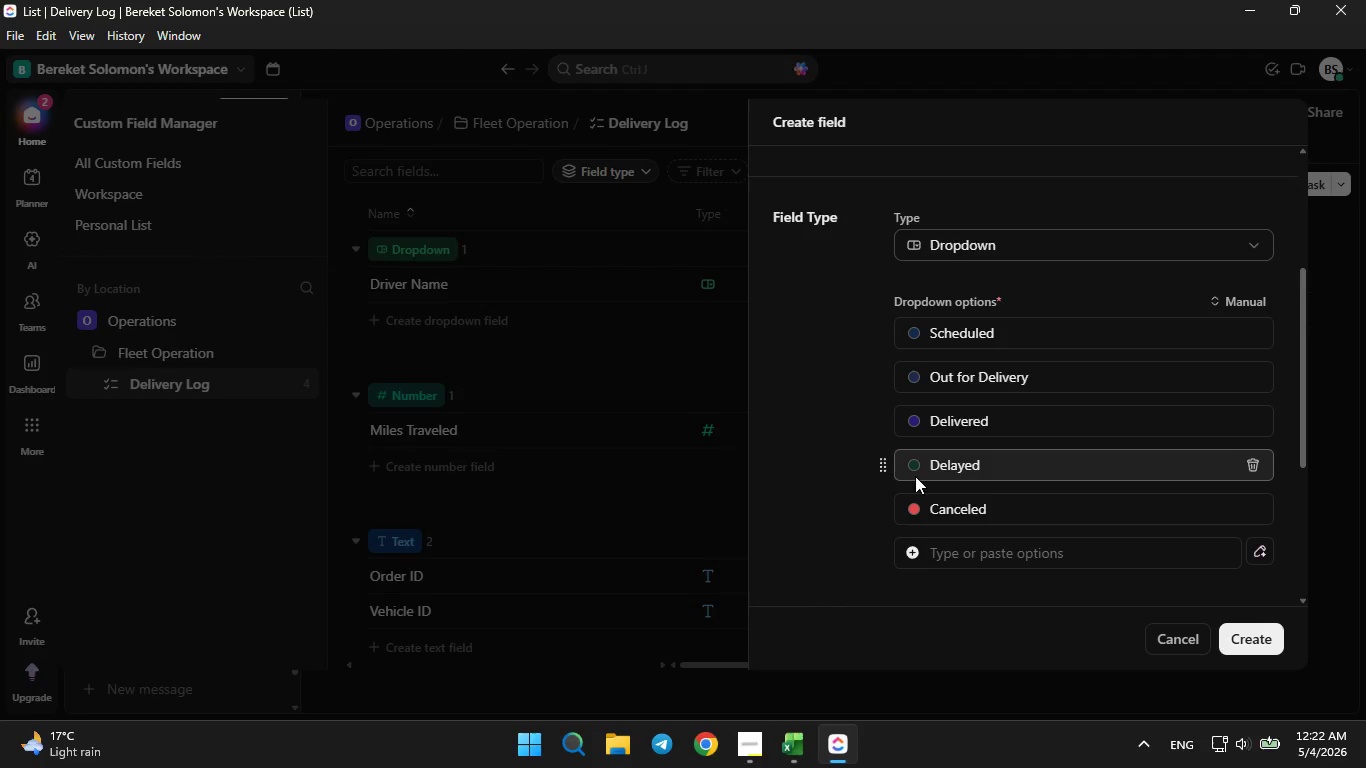 
left_click([914, 474])
 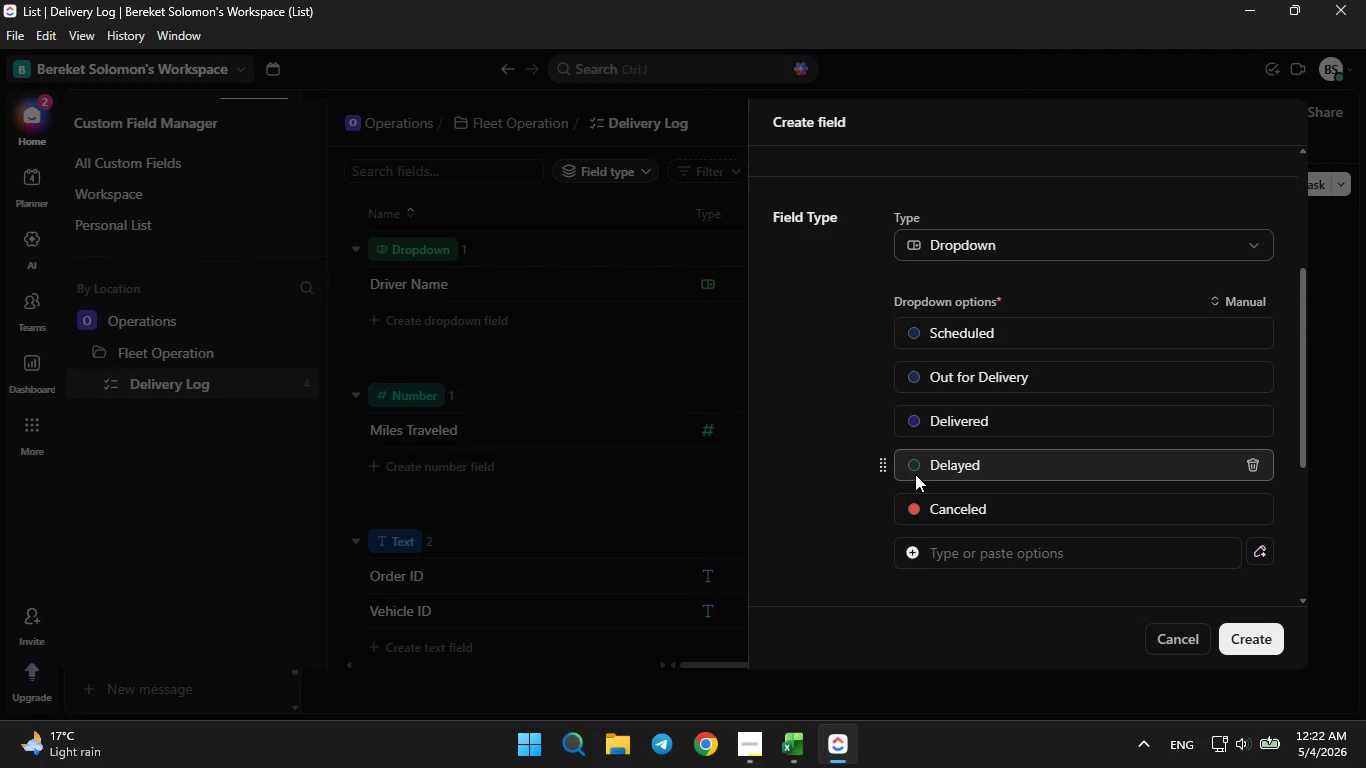 
left_click([915, 474])
 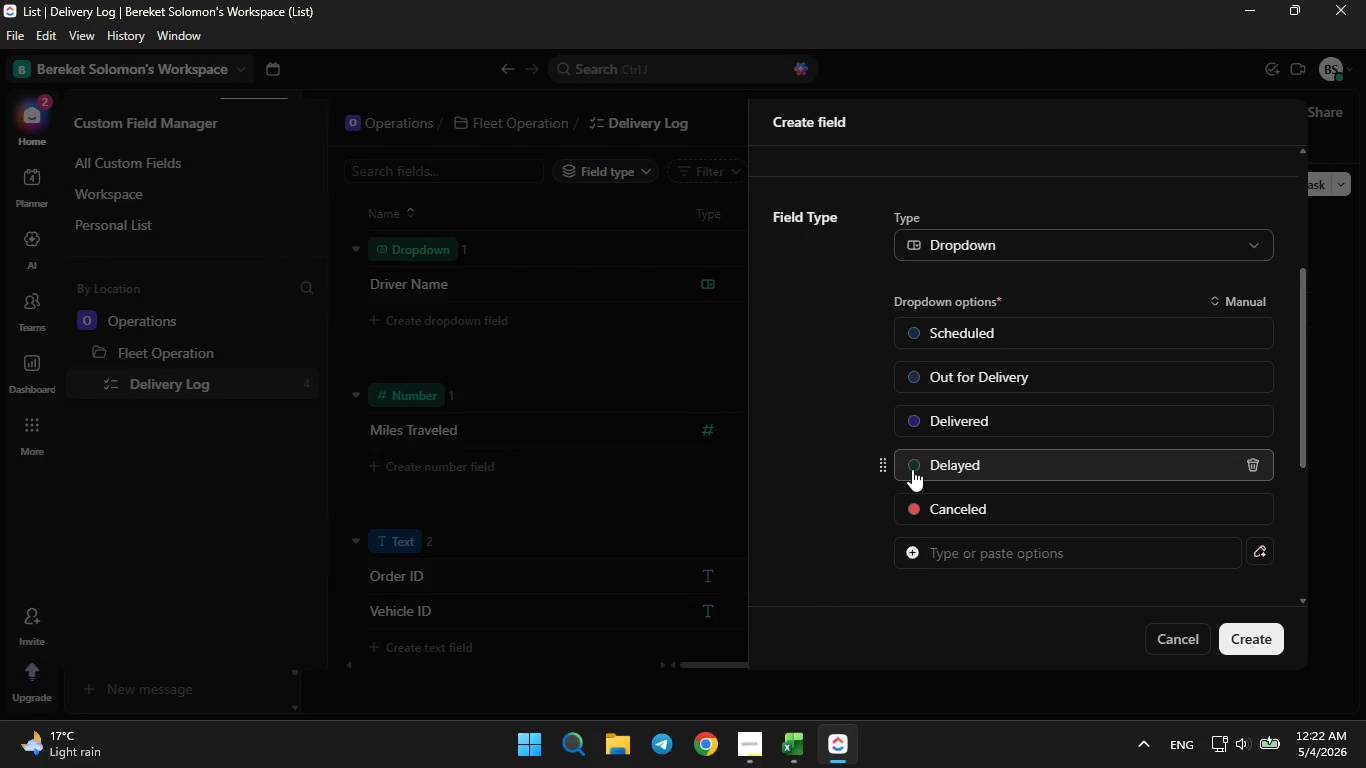 
left_click([912, 469])
 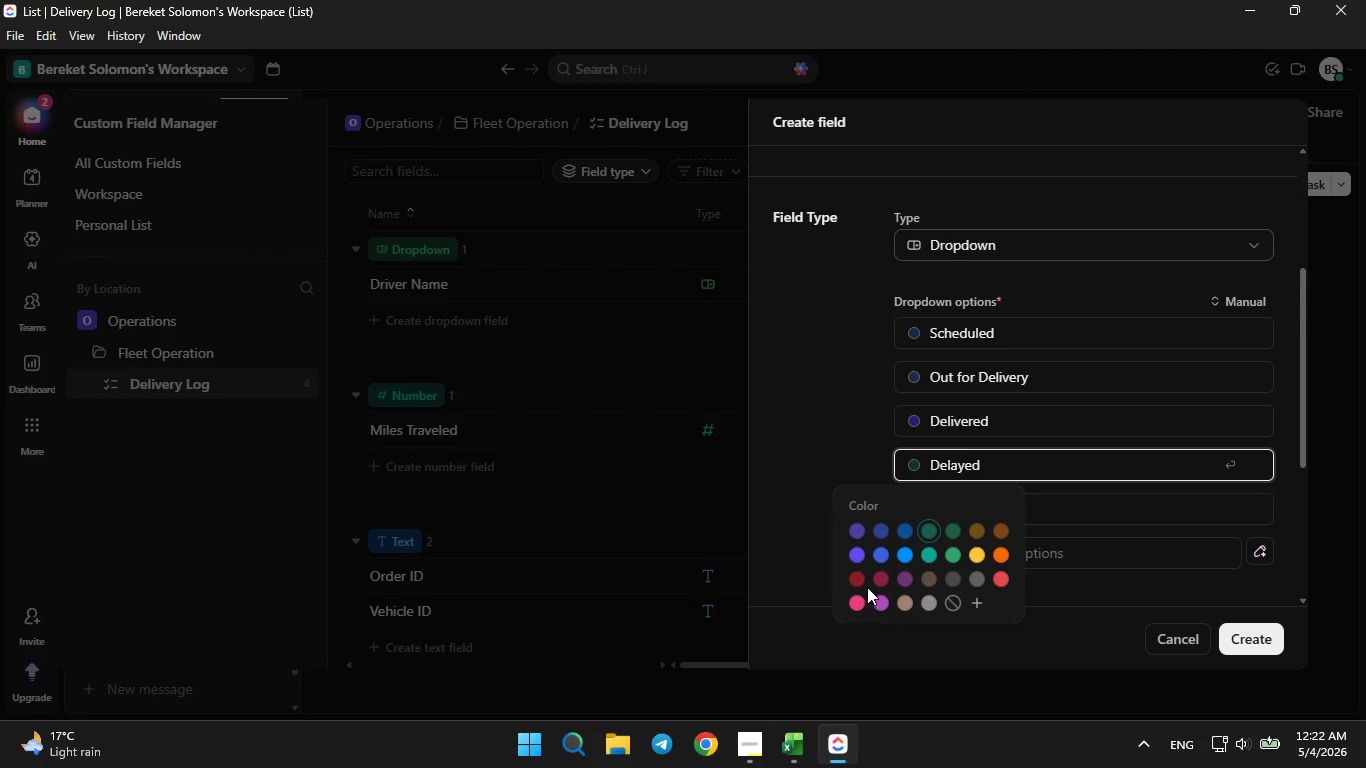 
left_click([863, 583])
 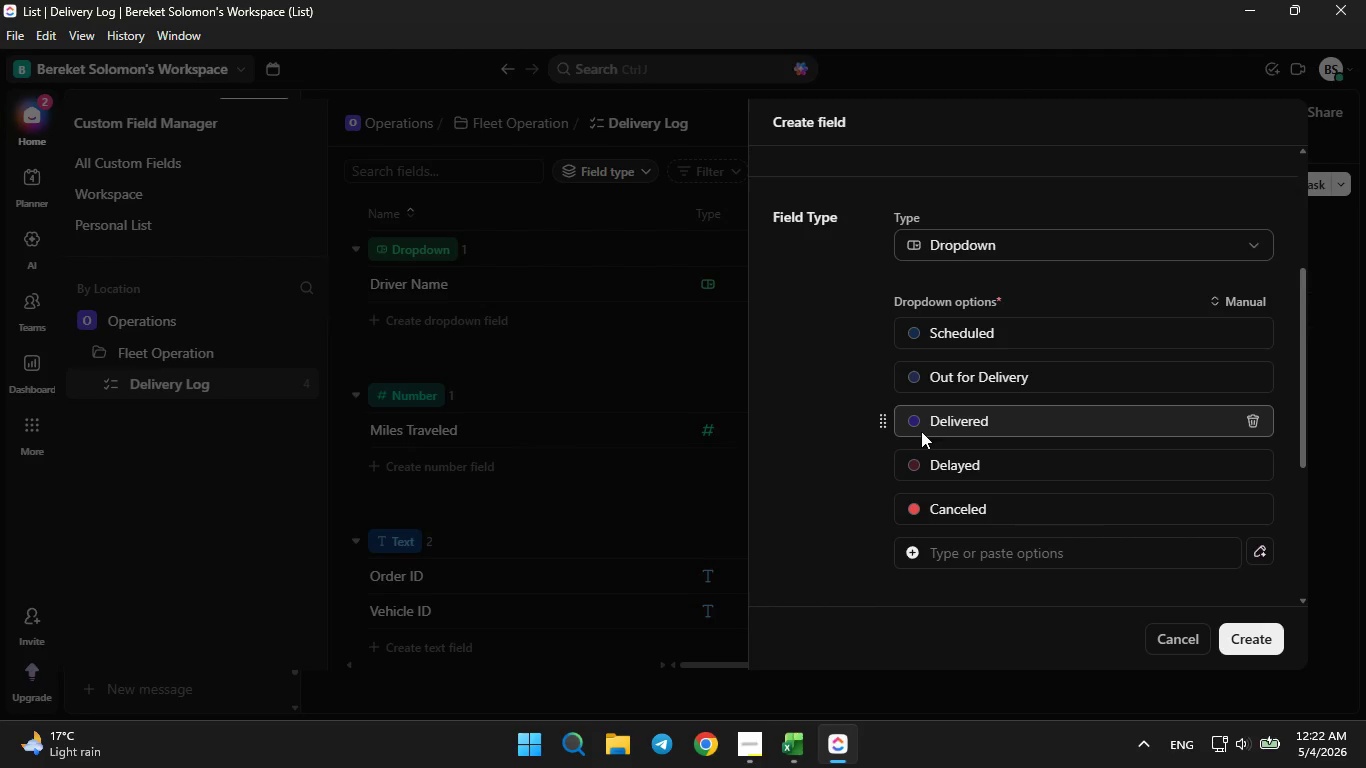 
left_click([918, 430])
 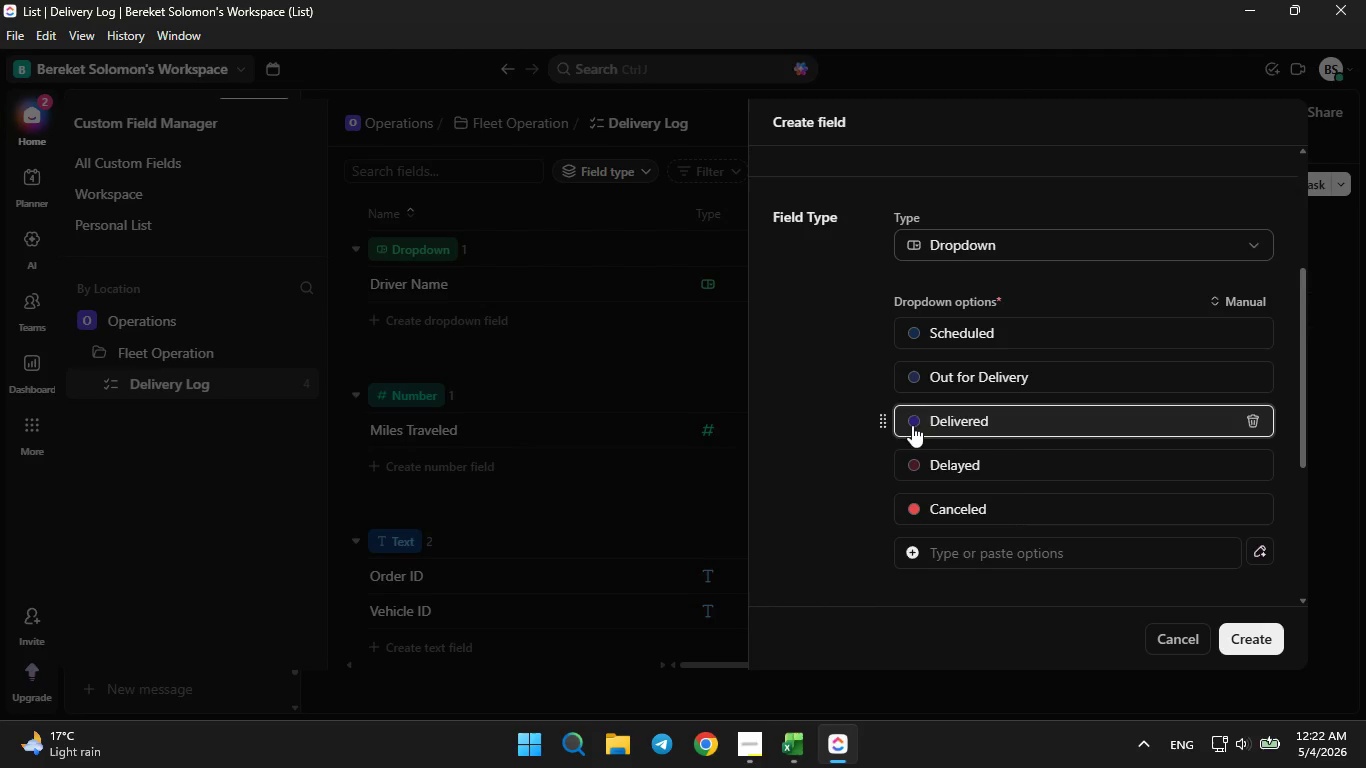 
double_click([912, 425])
 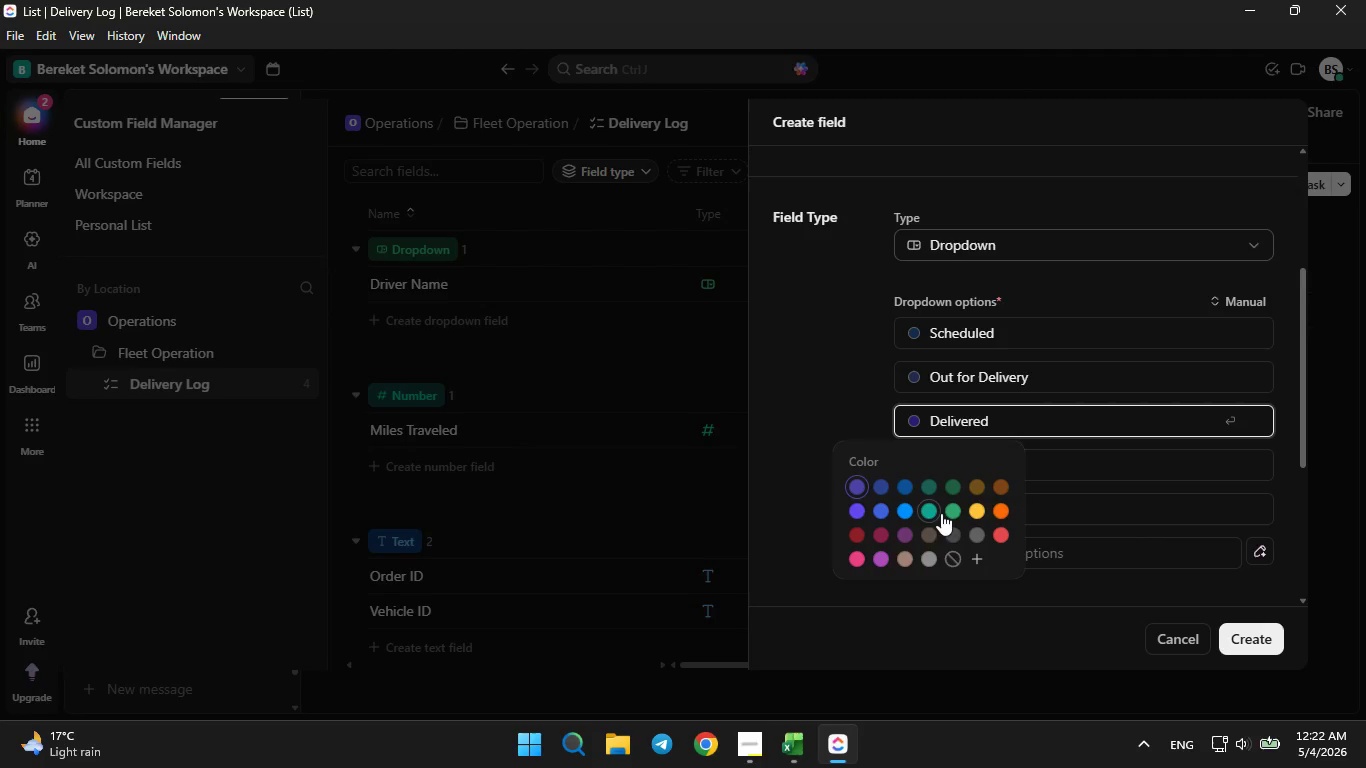 
left_click([951, 507])
 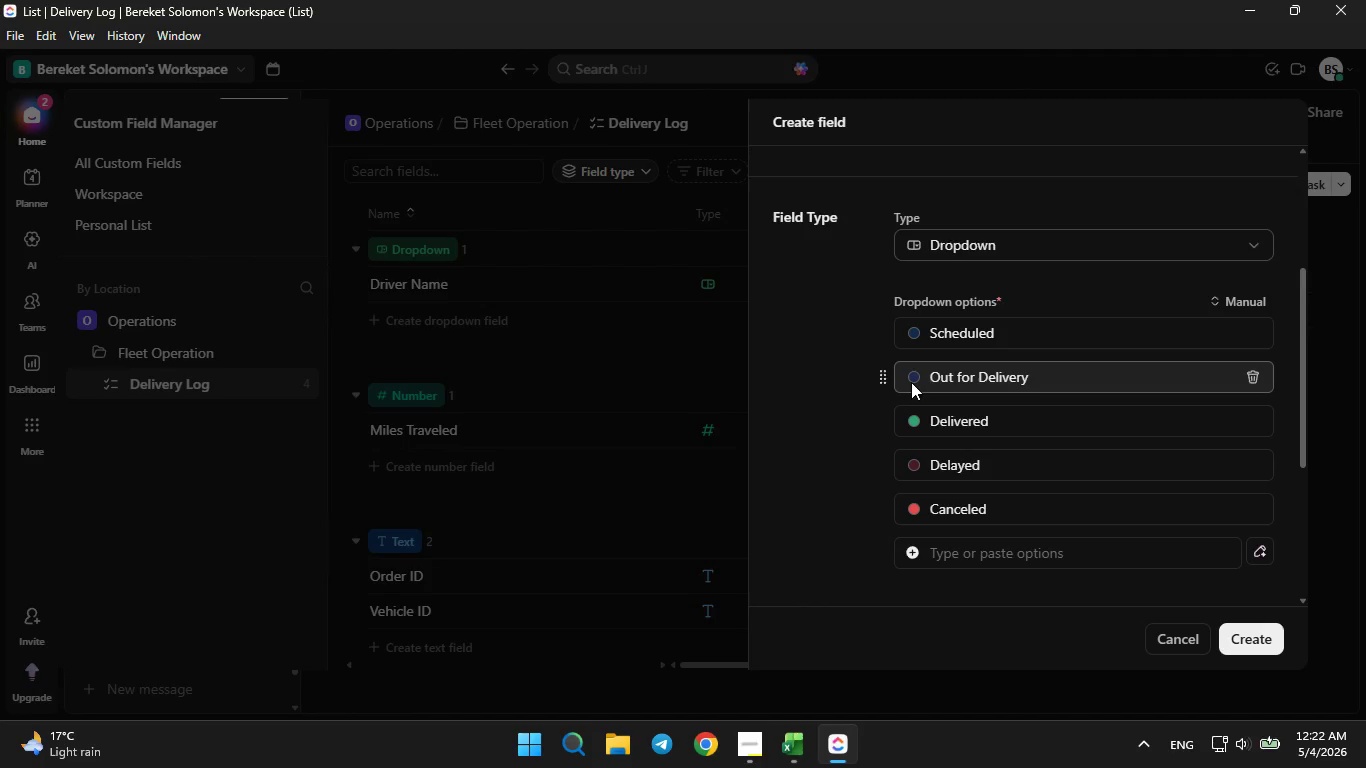 
double_click([912, 381])
 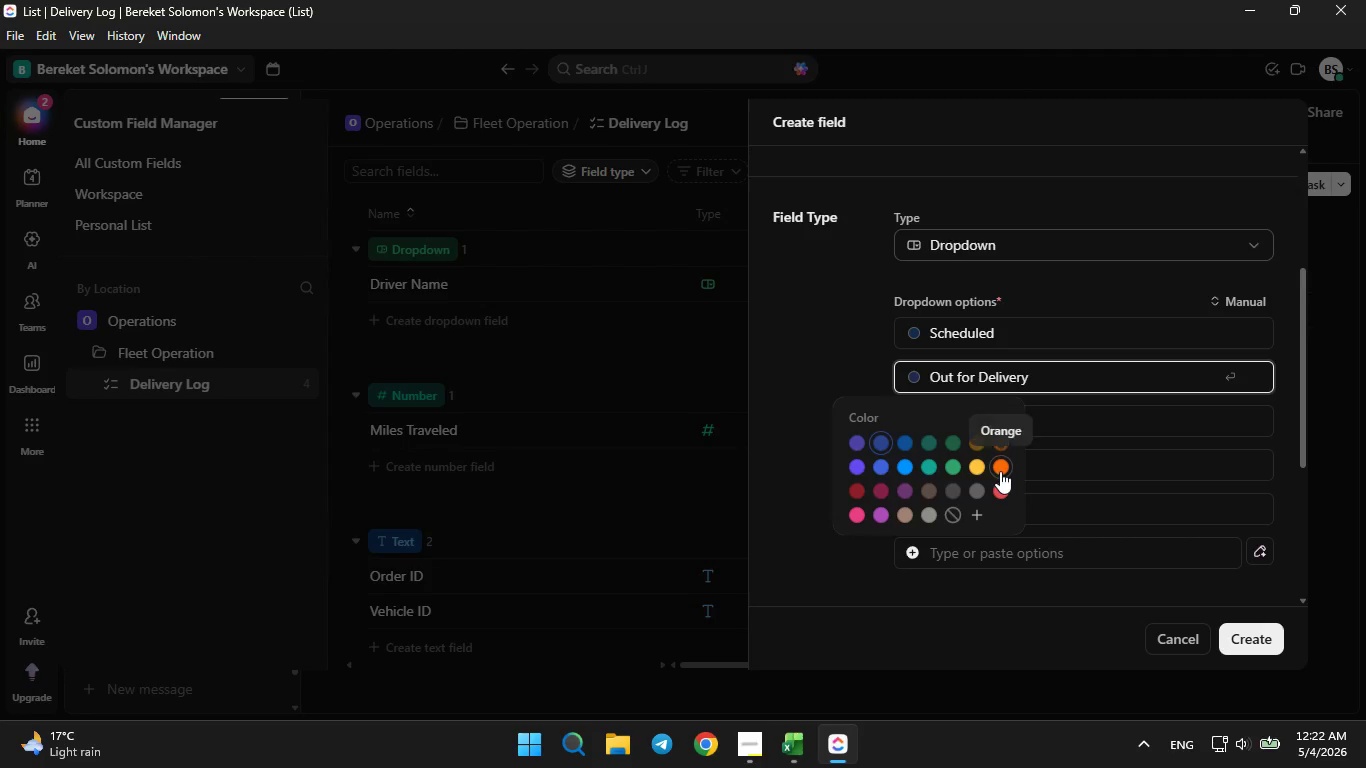 
left_click([1000, 471])
 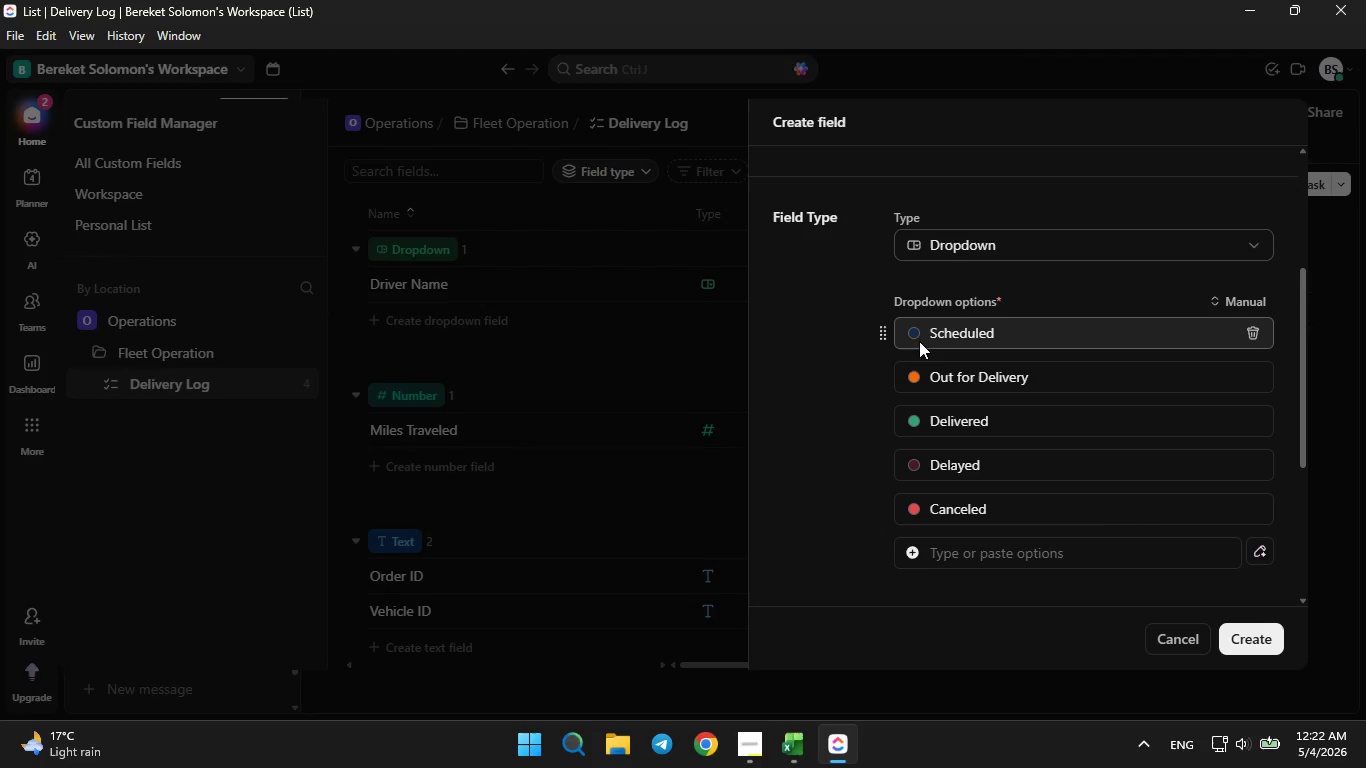 
left_click([916, 336])
 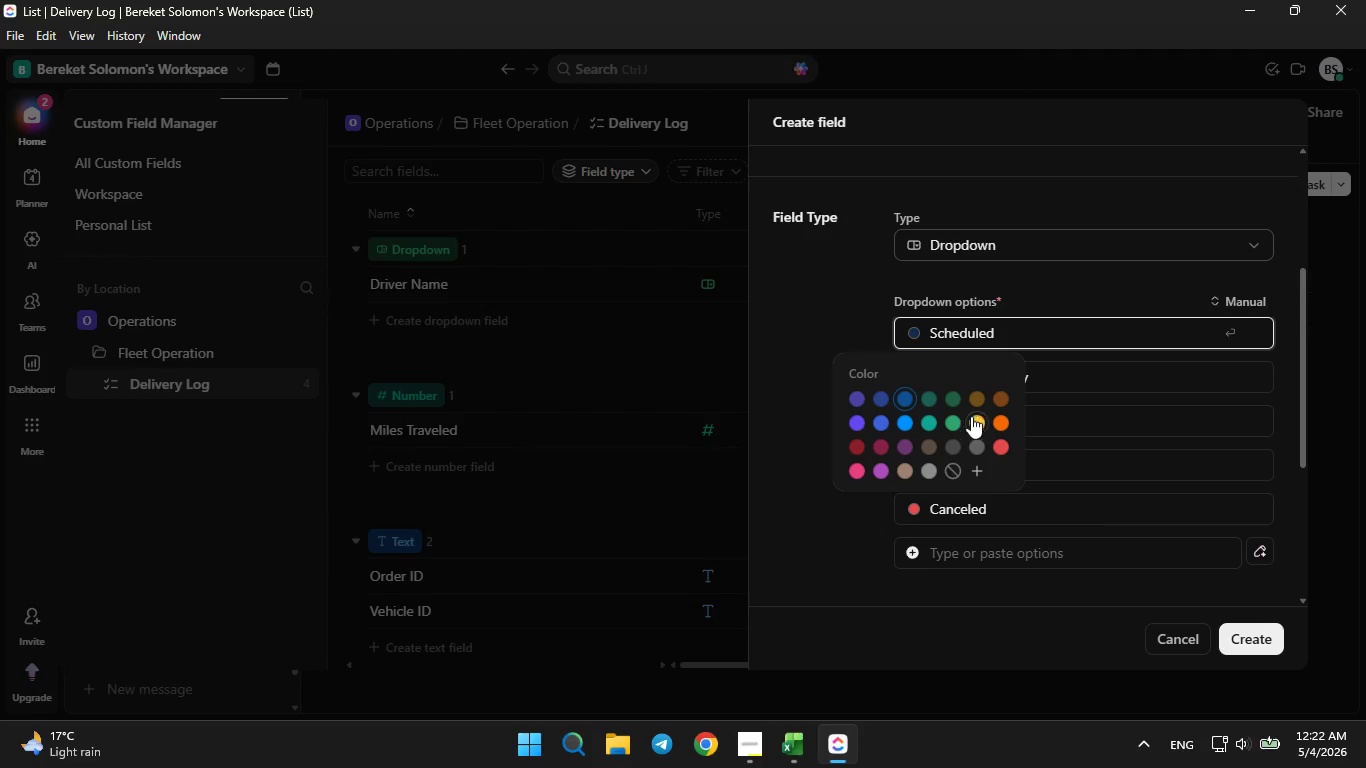 
left_click([976, 414])
 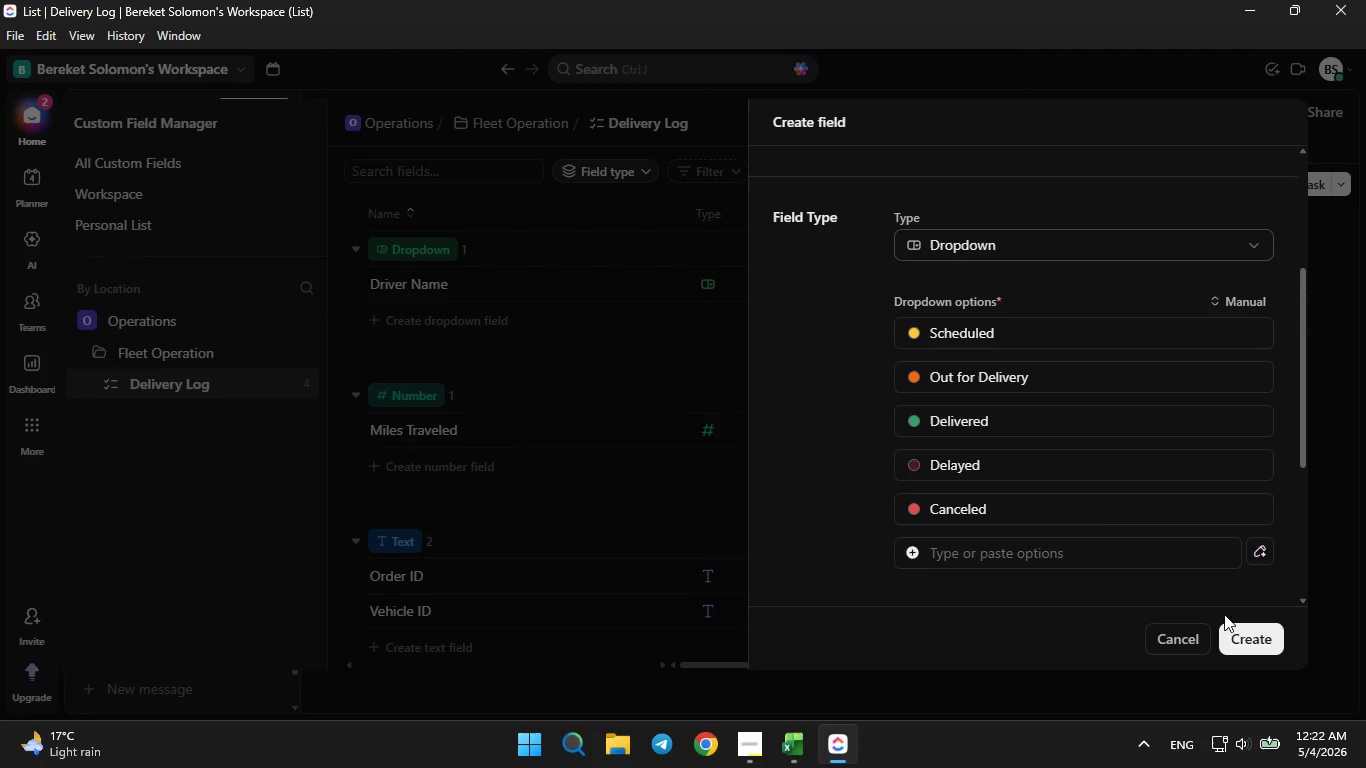 
left_click([1234, 626])
 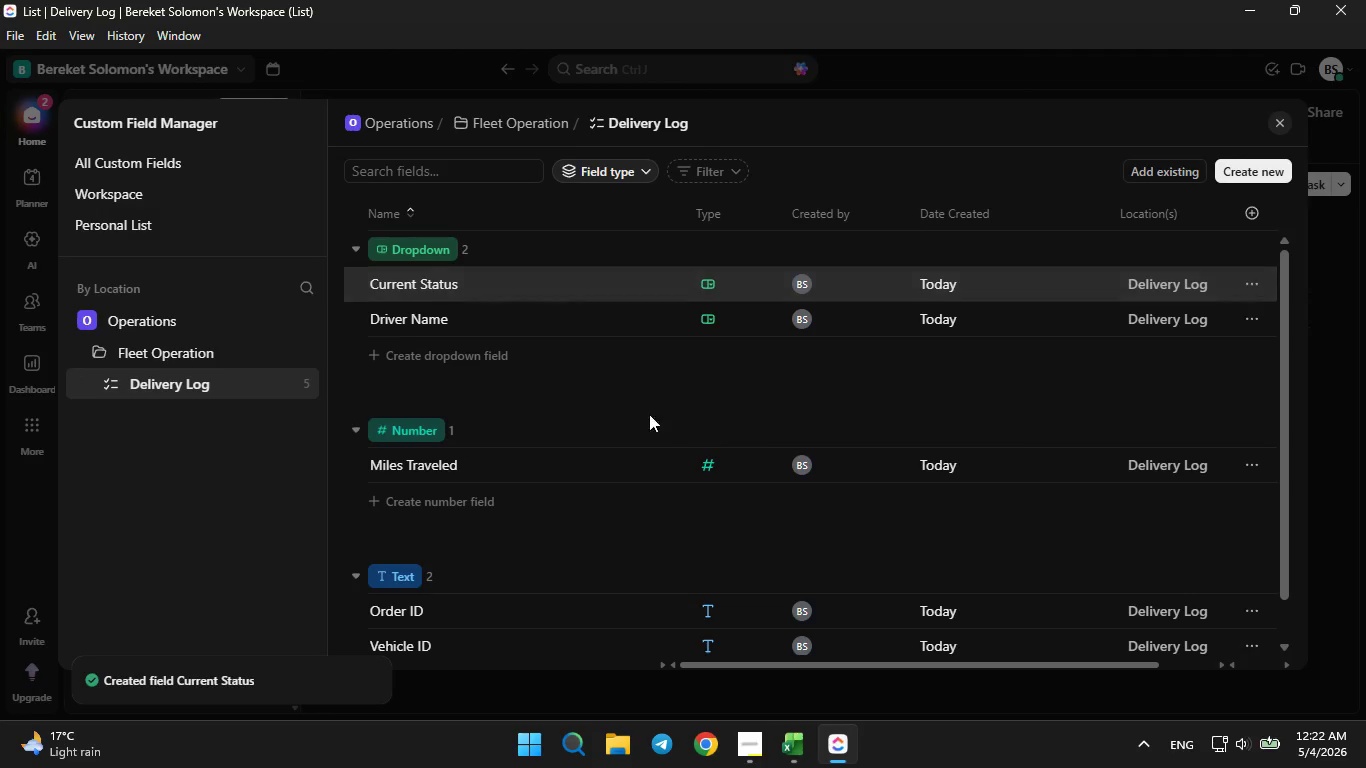 
scroll: coordinate [604, 406], scroll_direction: none, amount: 0.0
 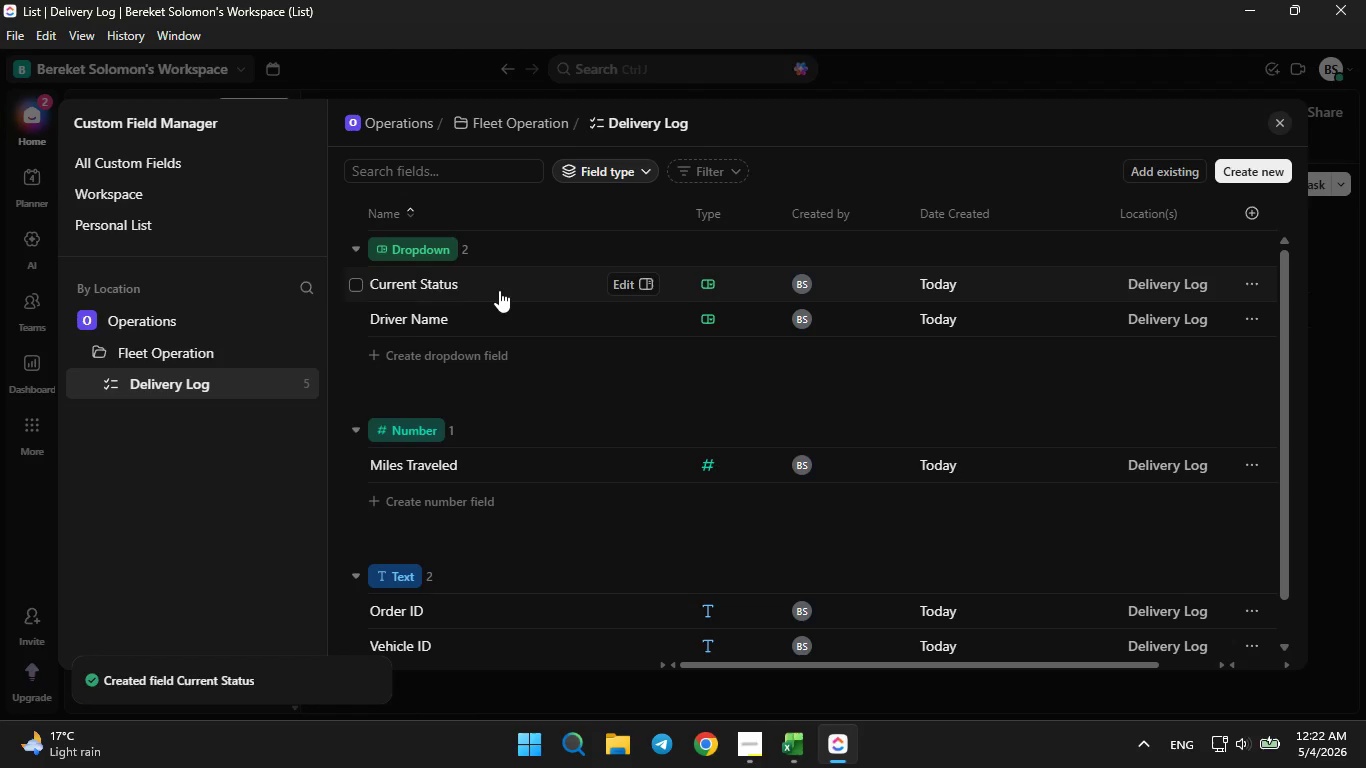 
left_click([498, 287])
 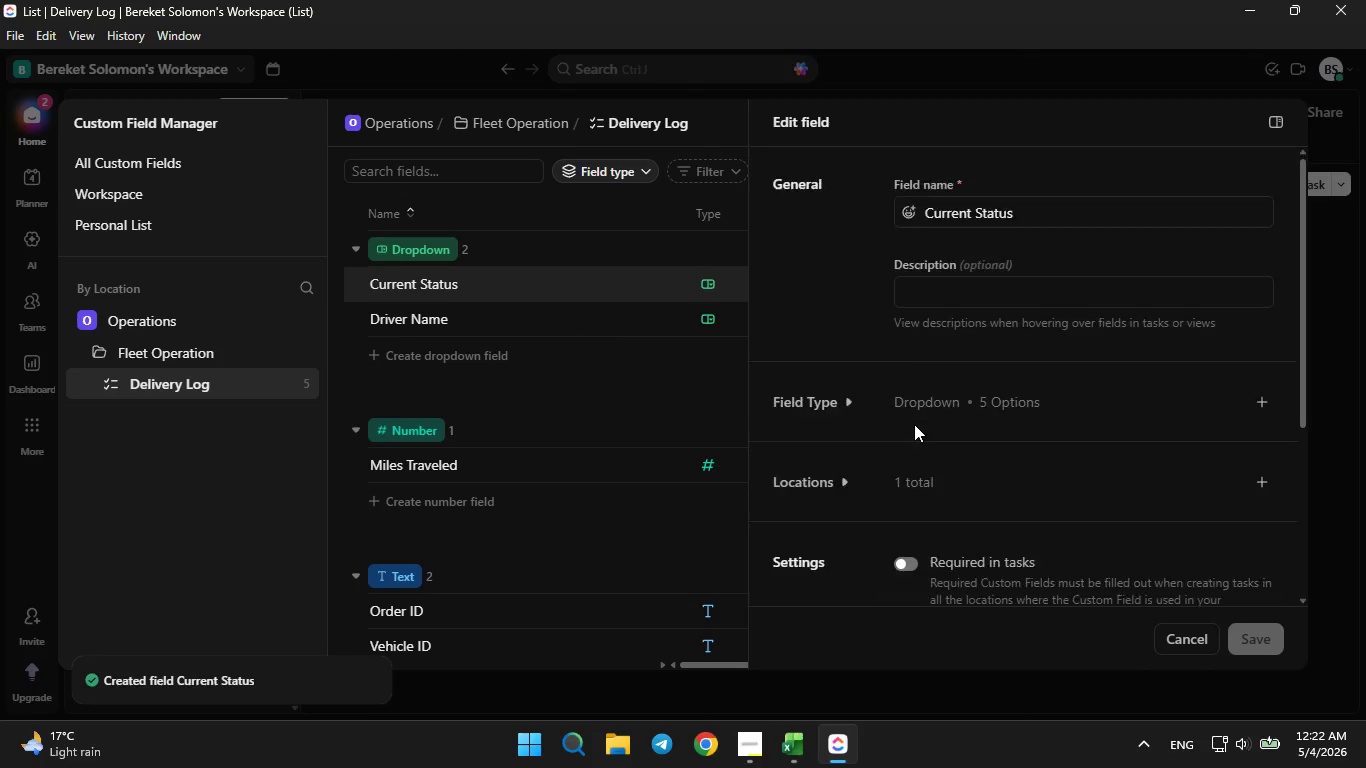 
scroll: coordinate [914, 428], scroll_direction: none, amount: 0.0
 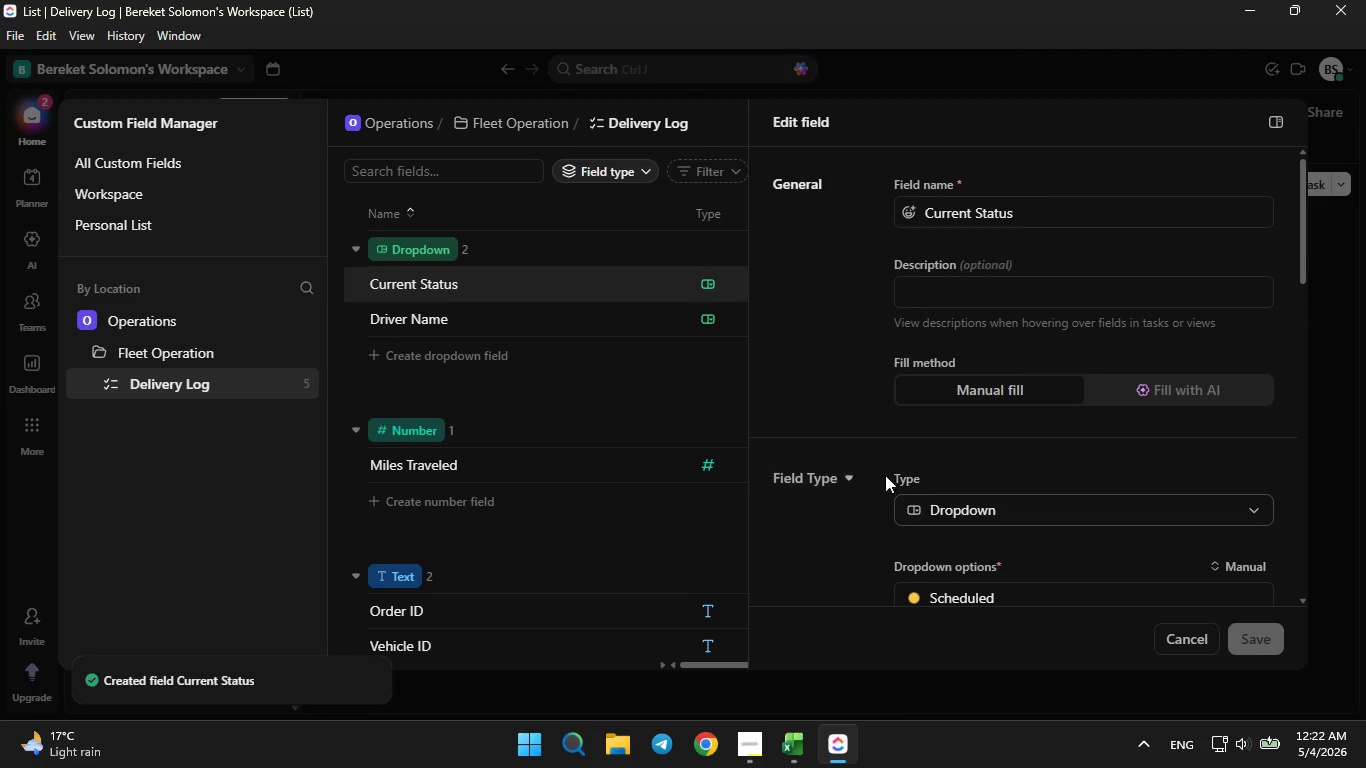 
scroll: coordinate [946, 498], scroll_direction: down, amount: 2.0
 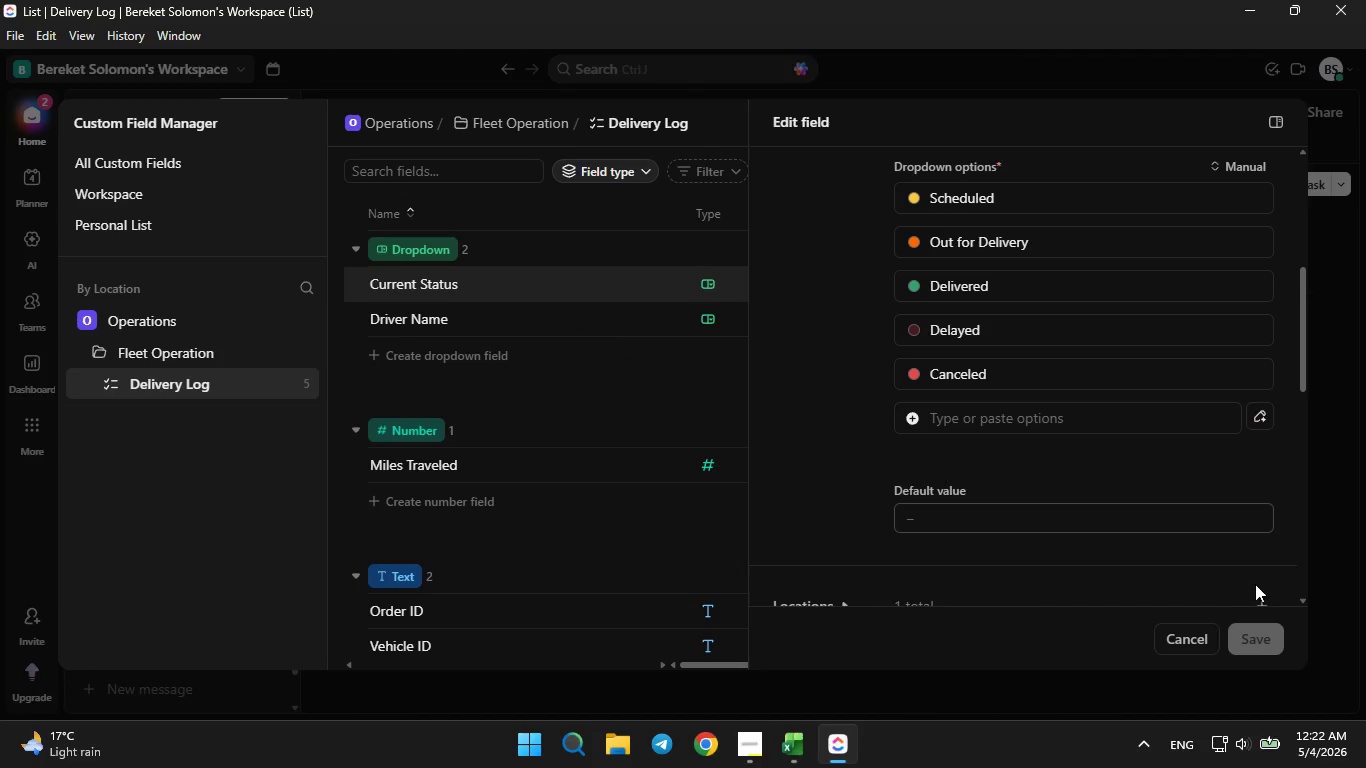 
left_click([1206, 633])
 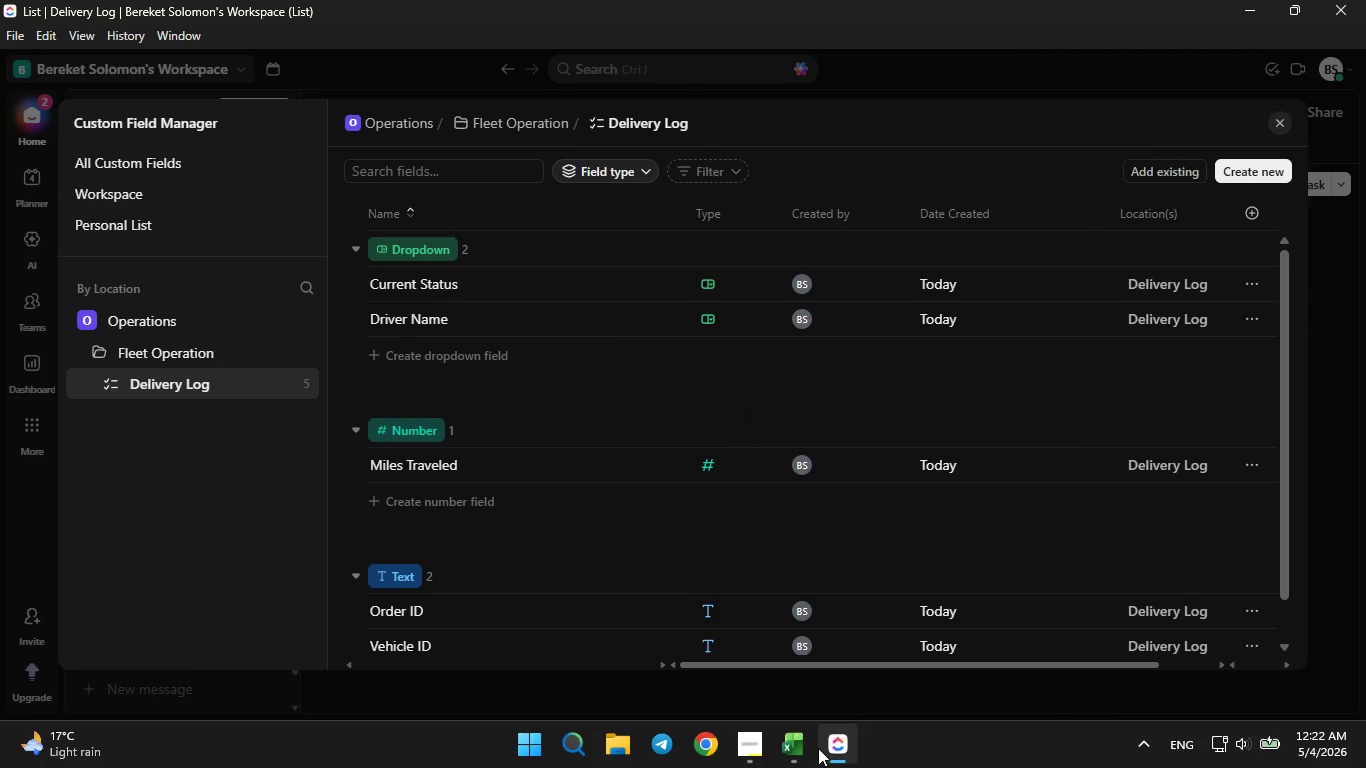 
left_click([807, 748])
 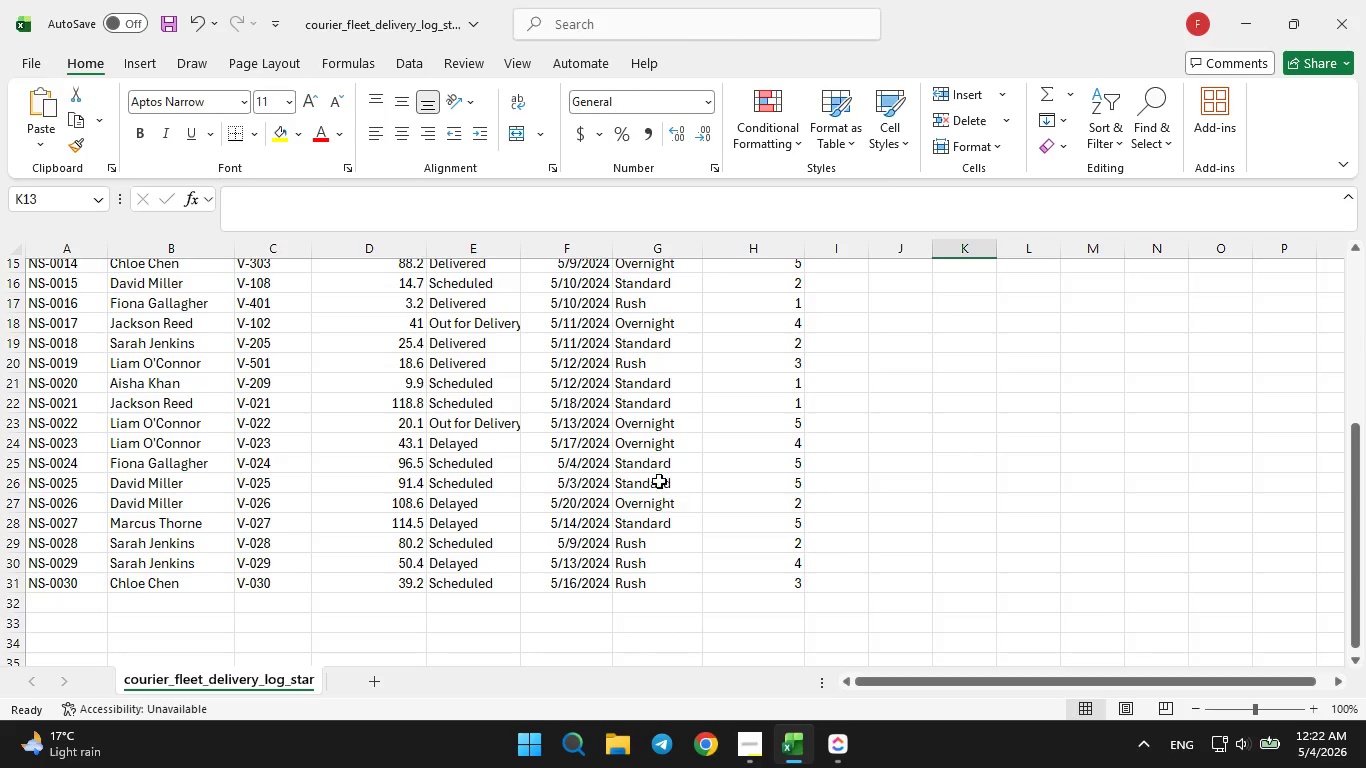 
scroll: coordinate [658, 481], scroll_direction: up, amount: 6.0
 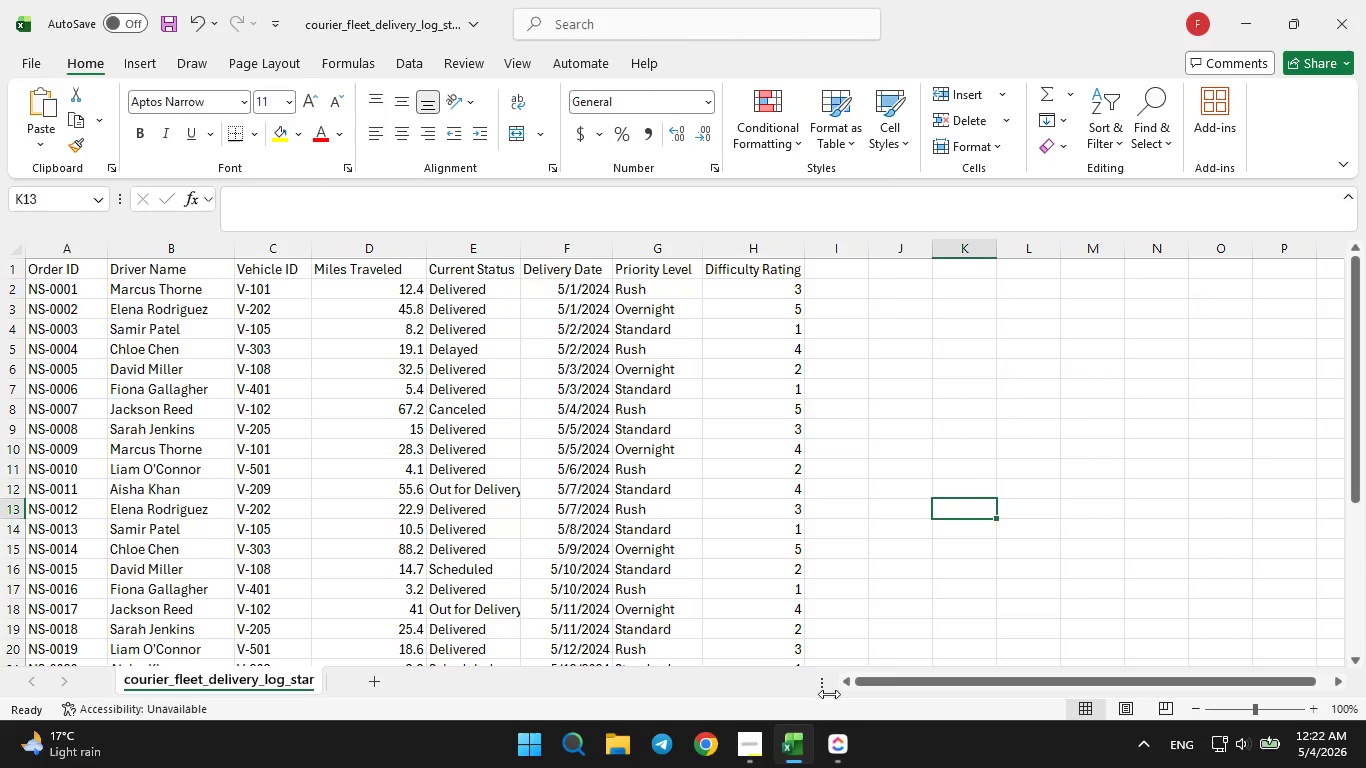 
left_click([849, 738])
 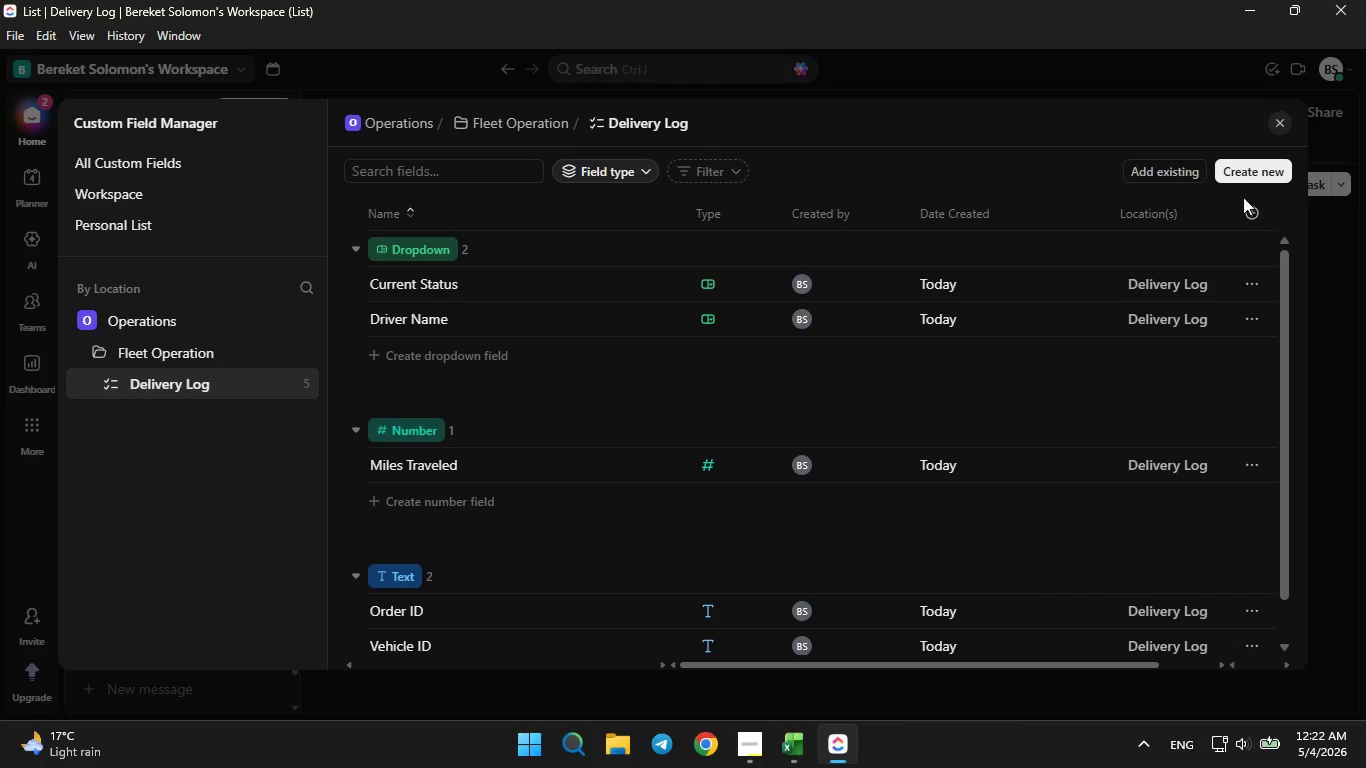 
left_click([1244, 178])
 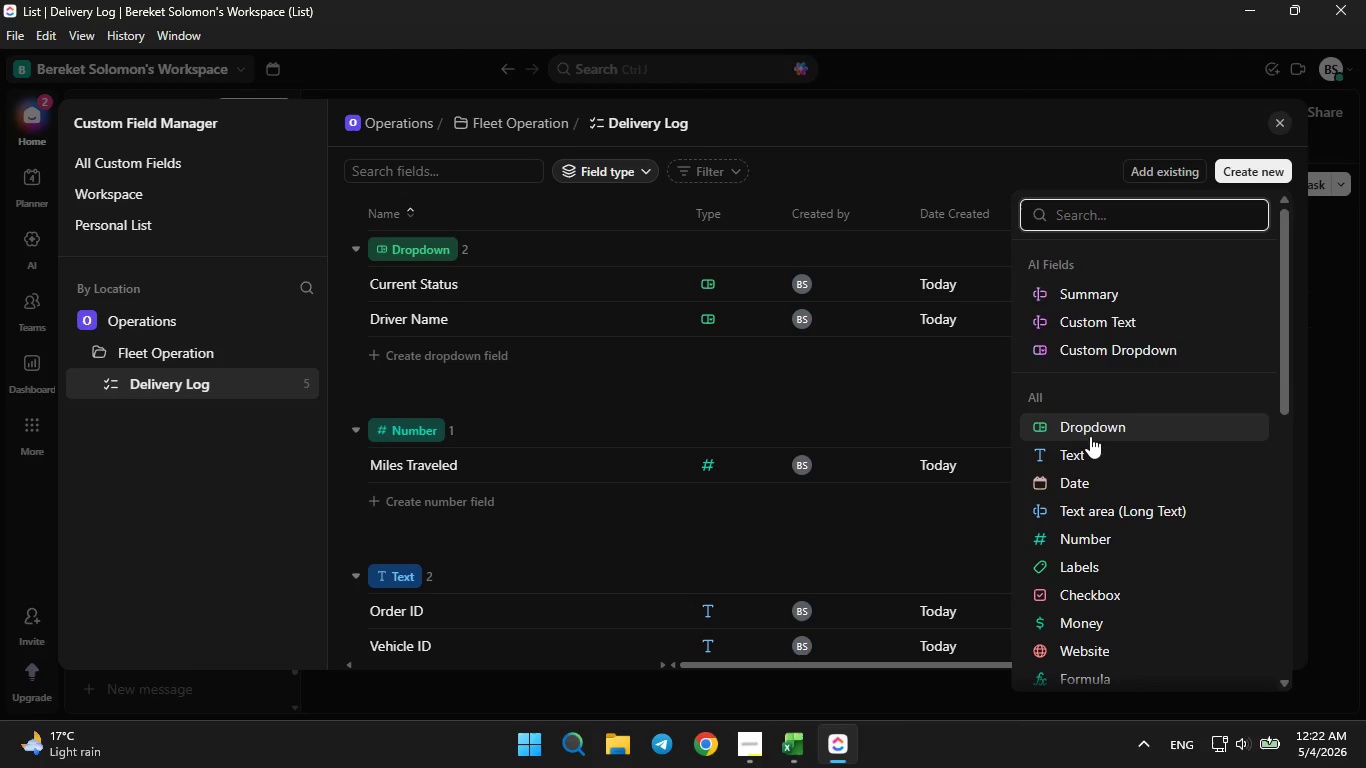 
left_click([1083, 480])
 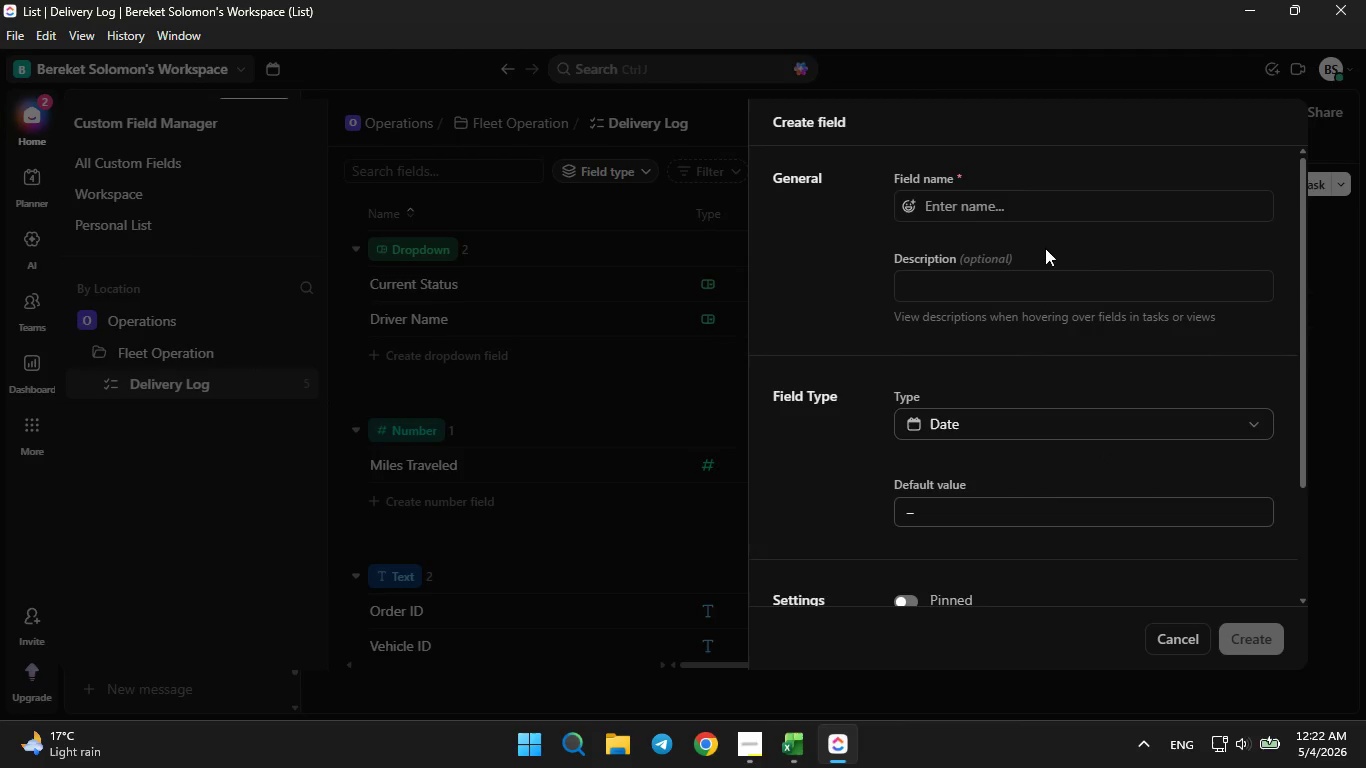 
left_click([1019, 203])
 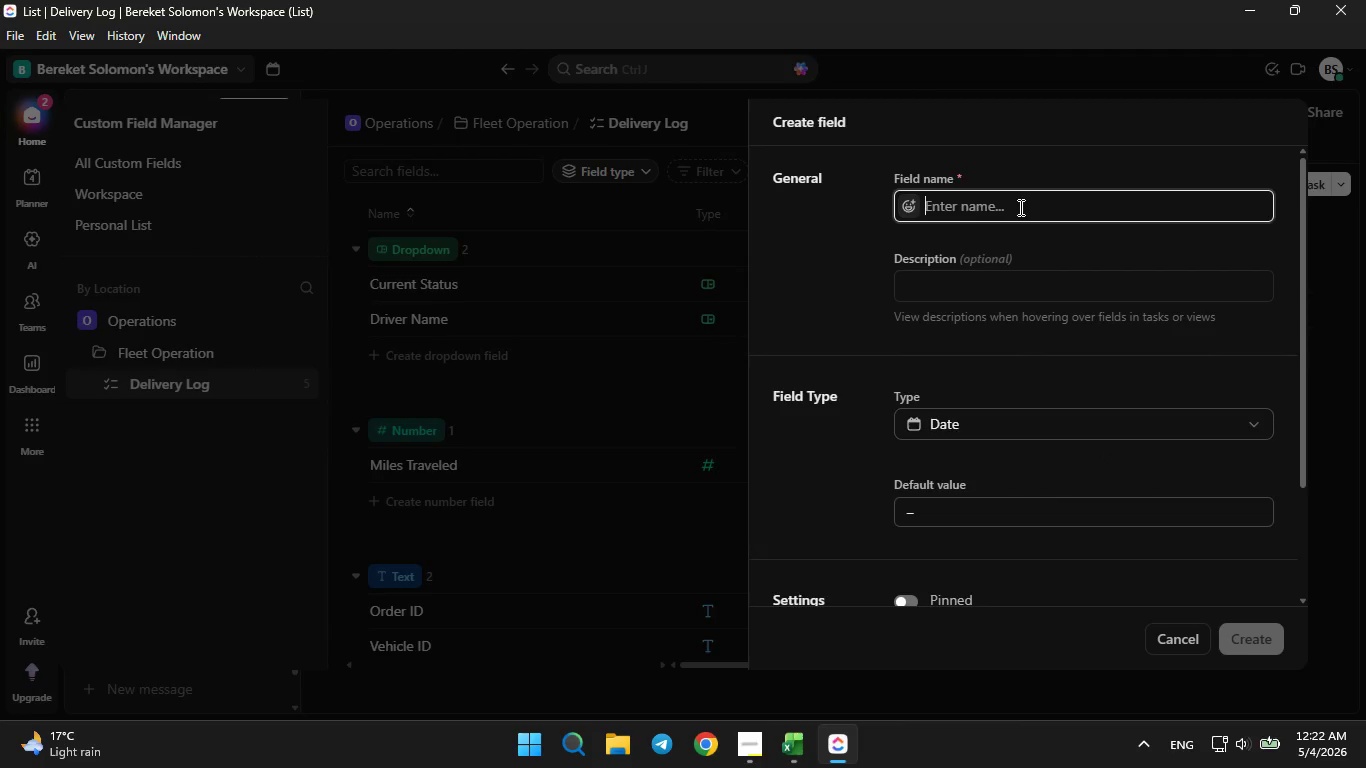 
type(Delivery Date)
 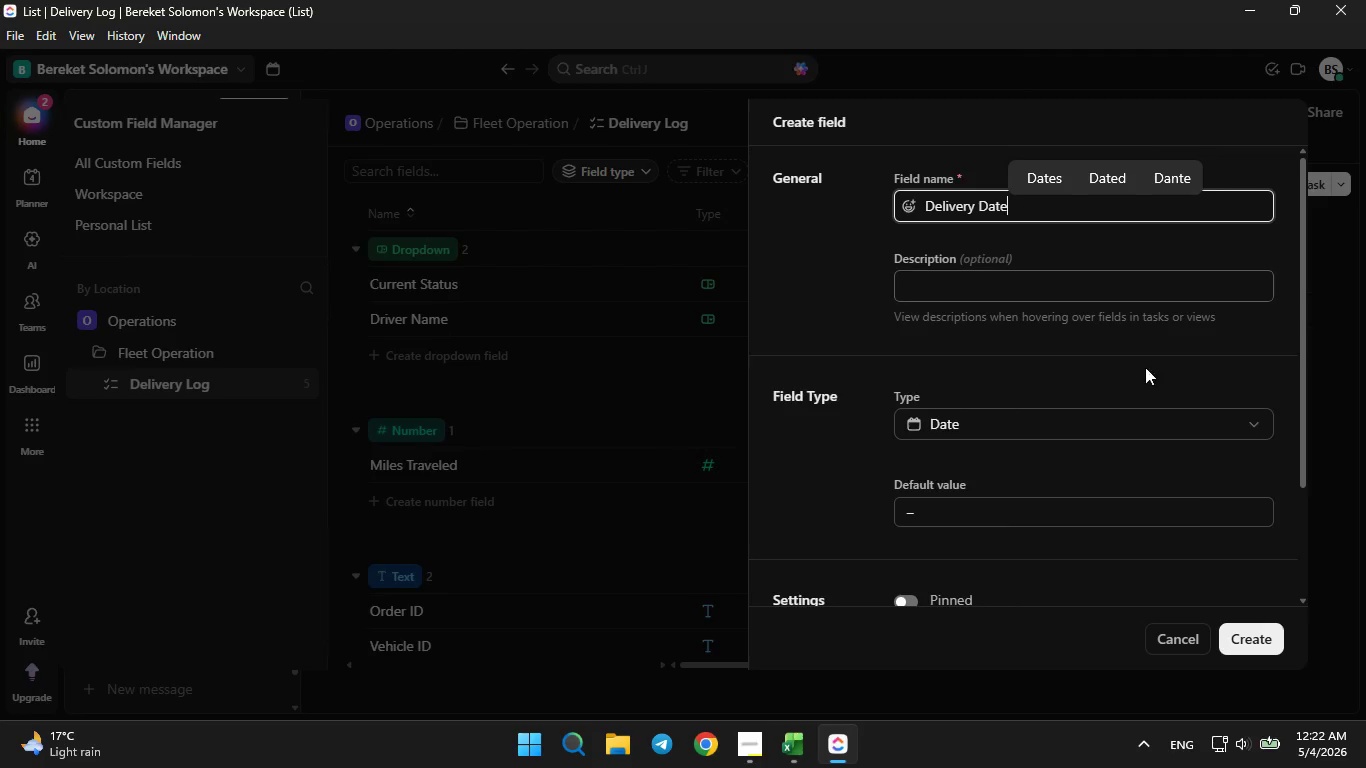 
left_click([1242, 629])
 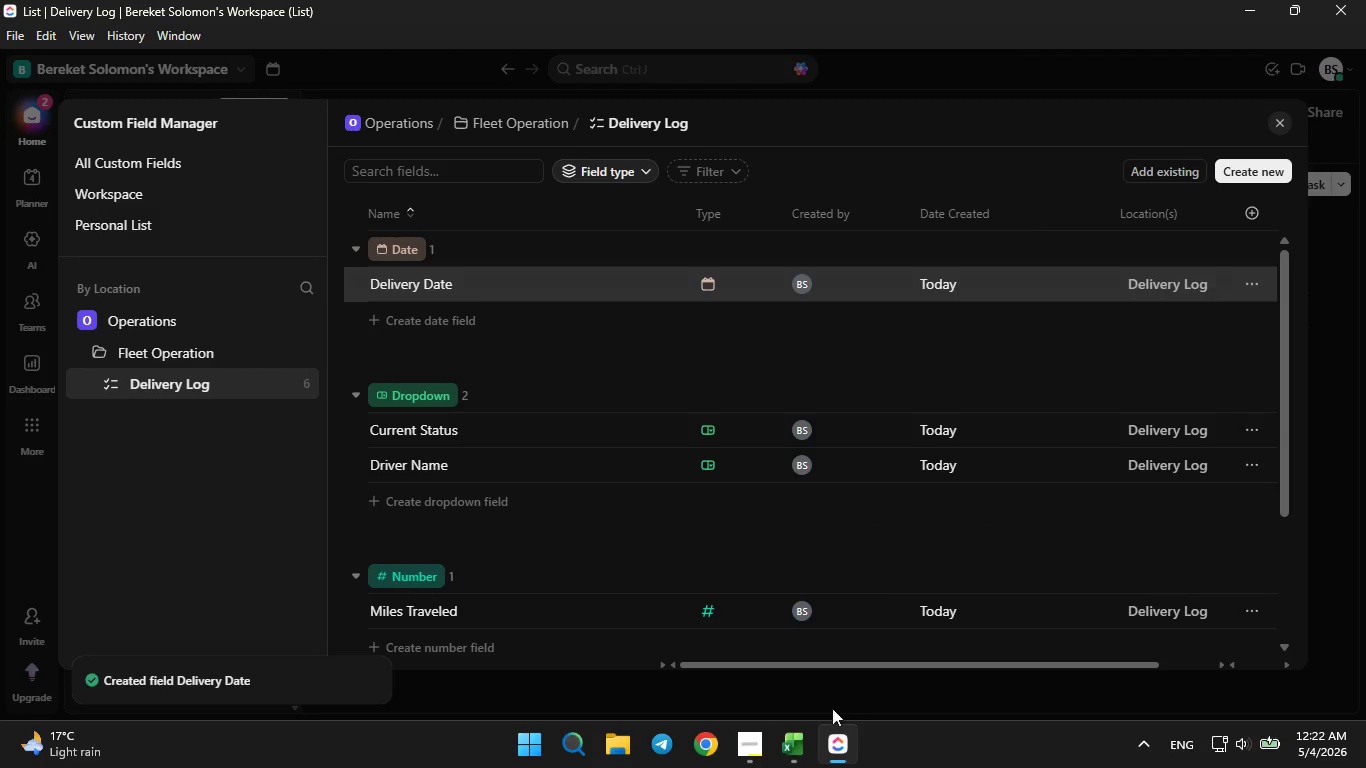 
left_click([804, 731])
 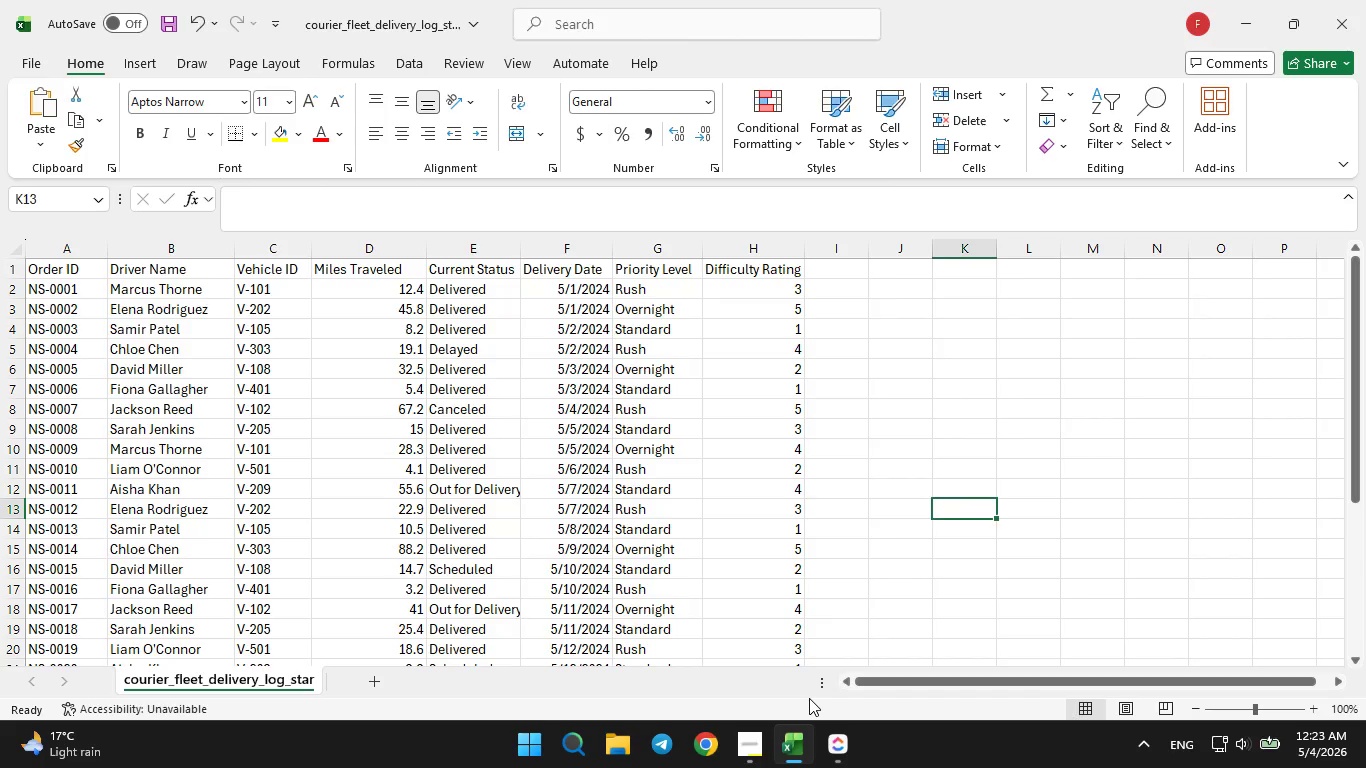 
wait(16.03)
 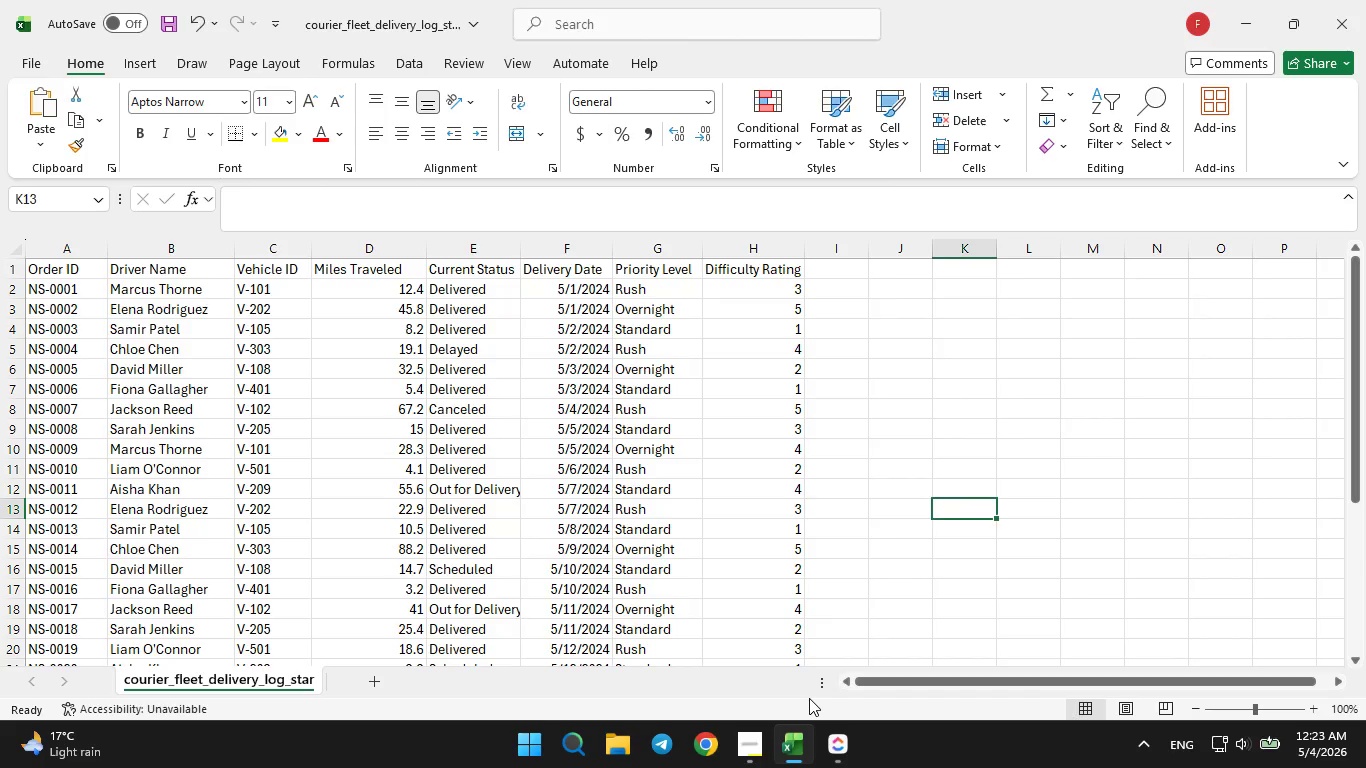 
left_click([799, 749])
 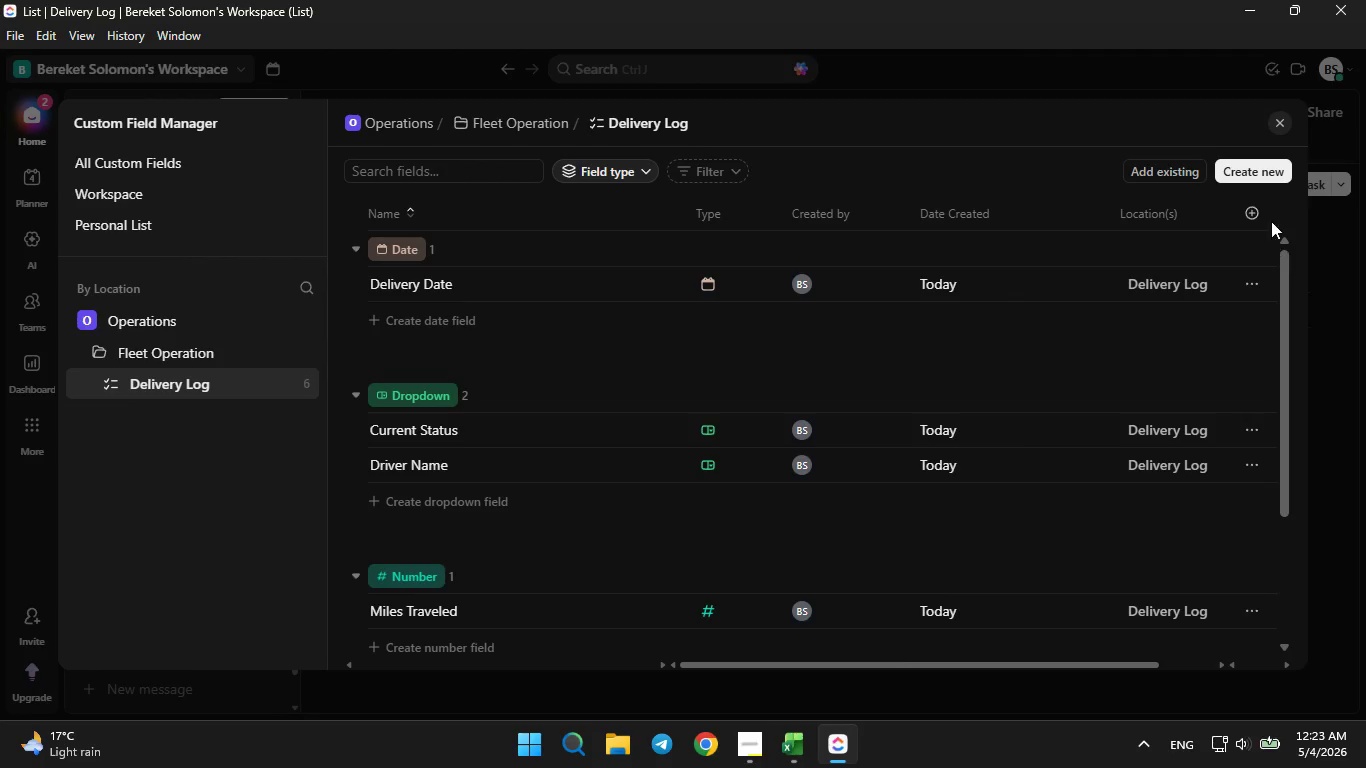 
left_click([1258, 182])
 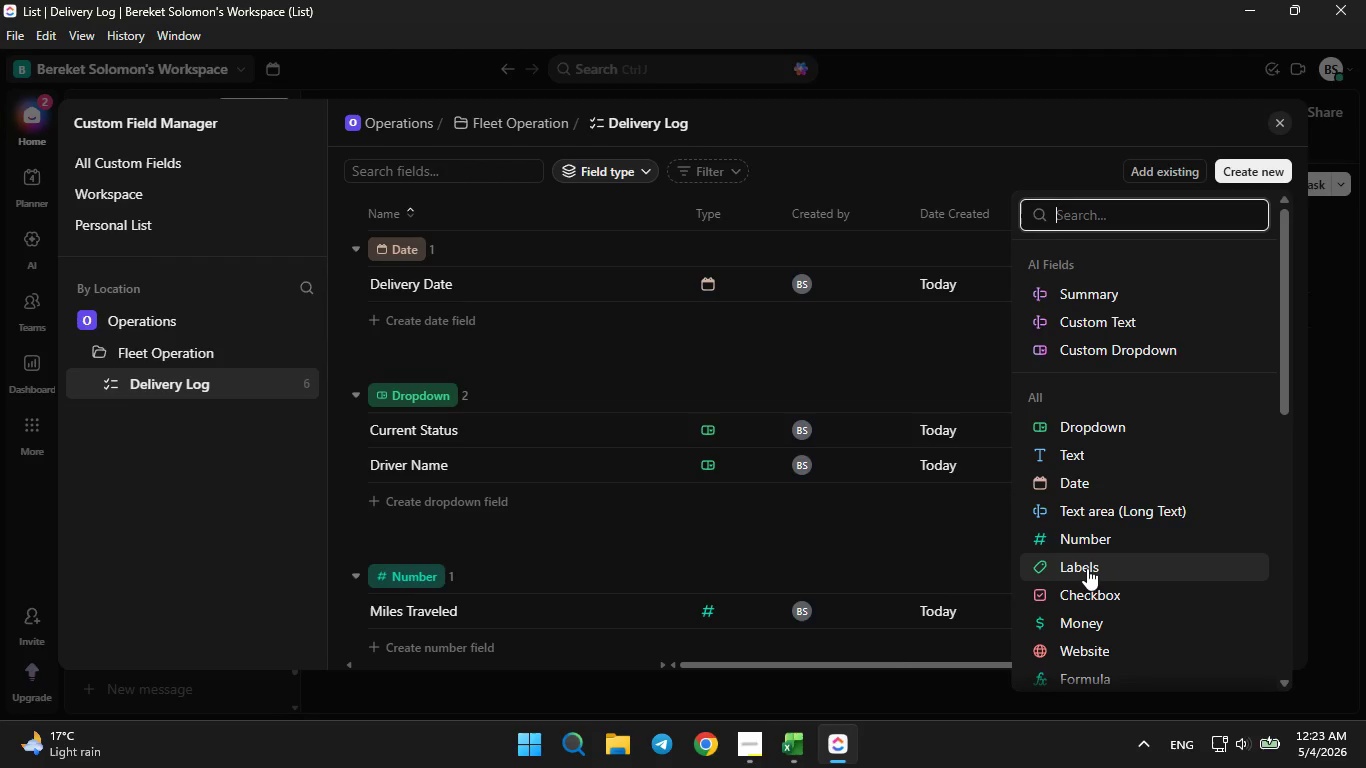 
wait(6.02)
 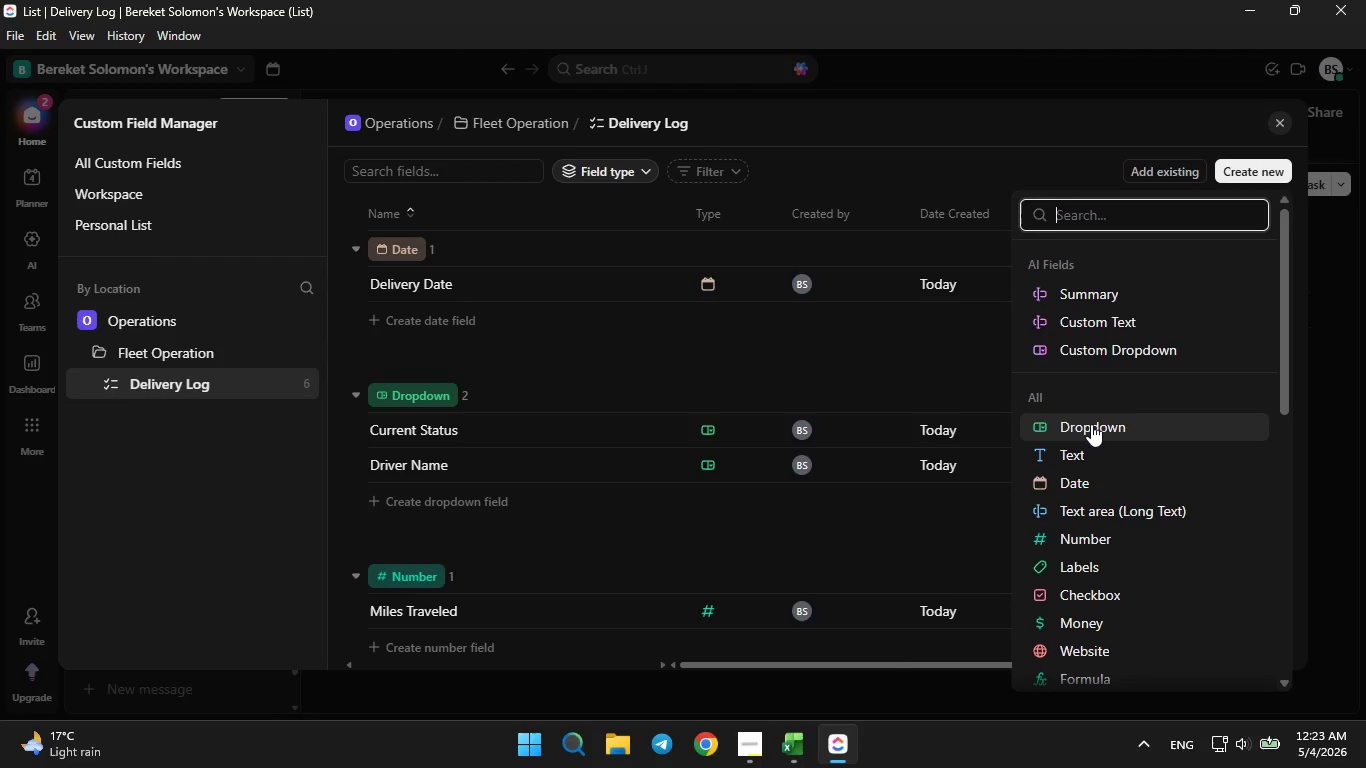 
scroll: coordinate [1087, 568], scroll_direction: none, amount: 0.0
 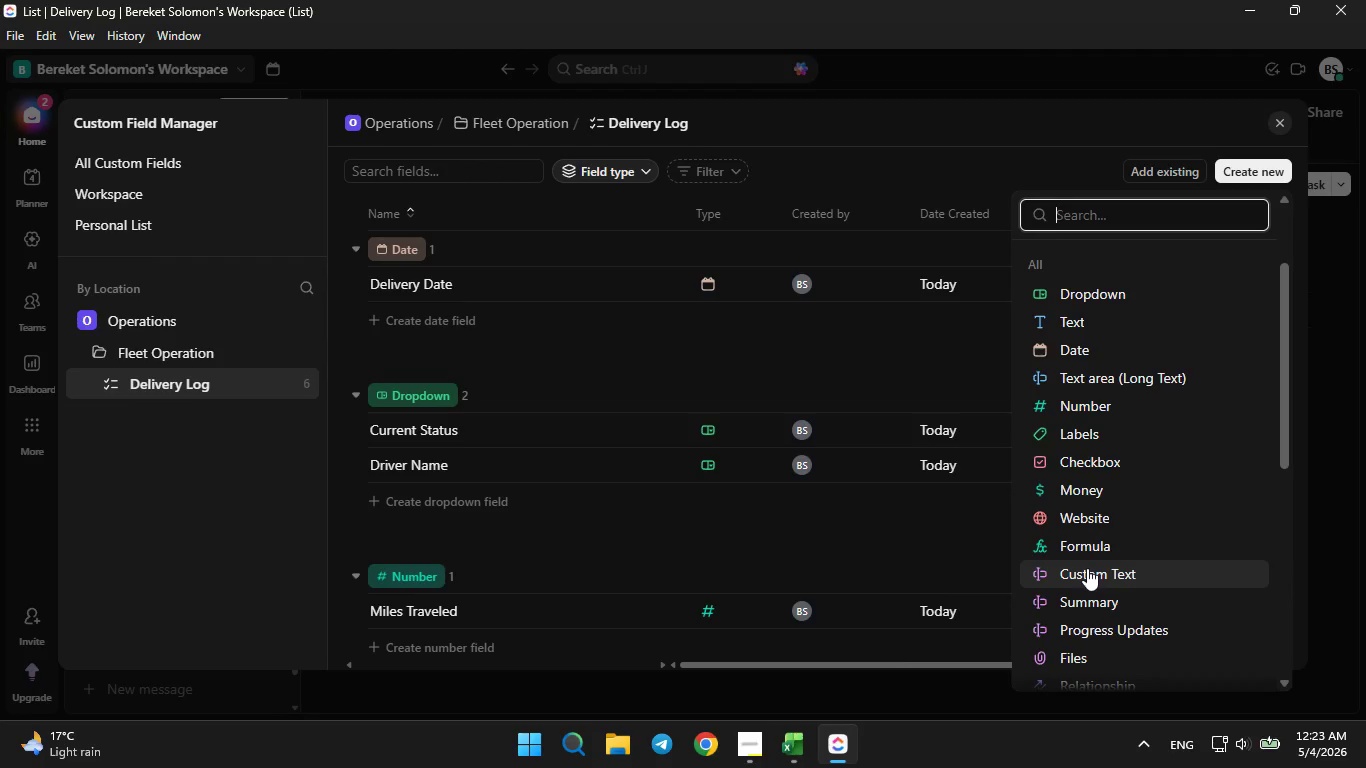 
scroll: coordinate [1087, 567], scroll_direction: down, amount: 4.0
 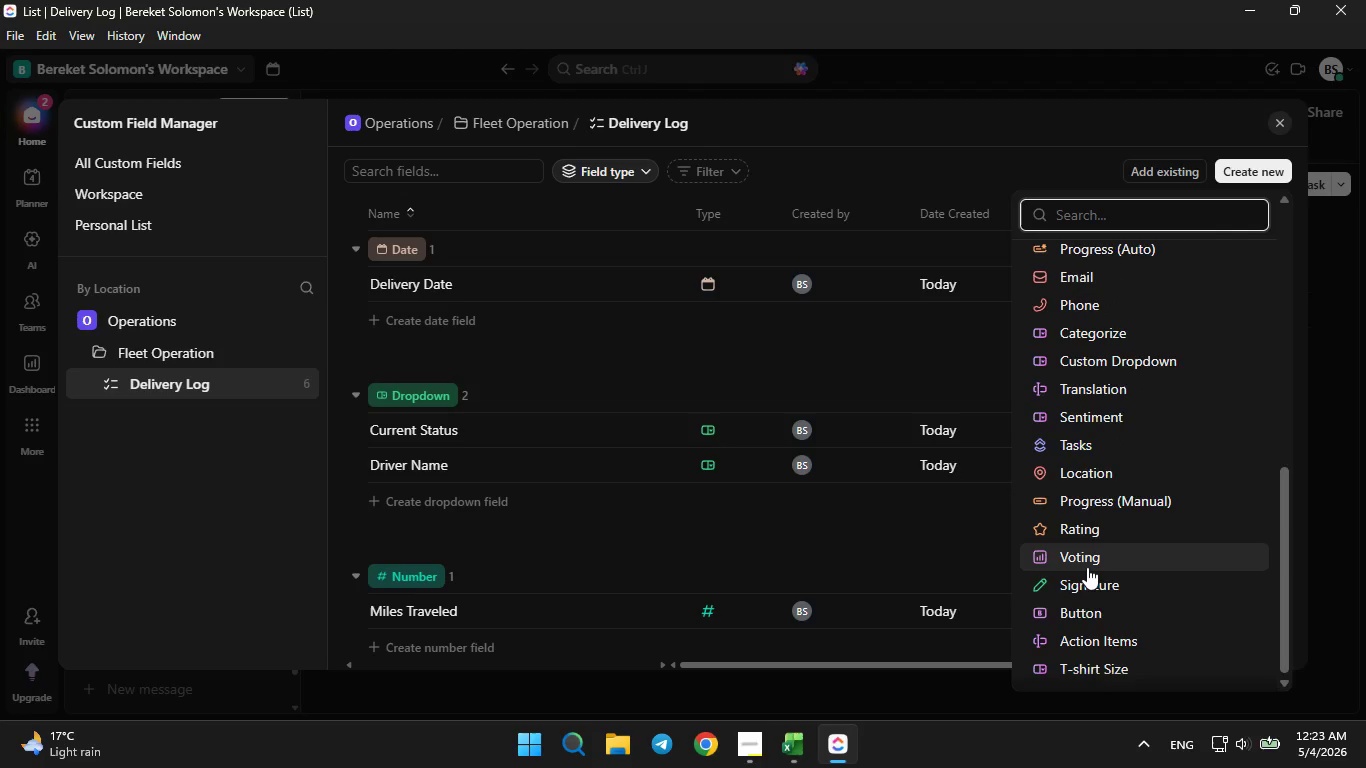 
scroll: coordinate [1087, 562], scroll_direction: up, amount: 3.0
 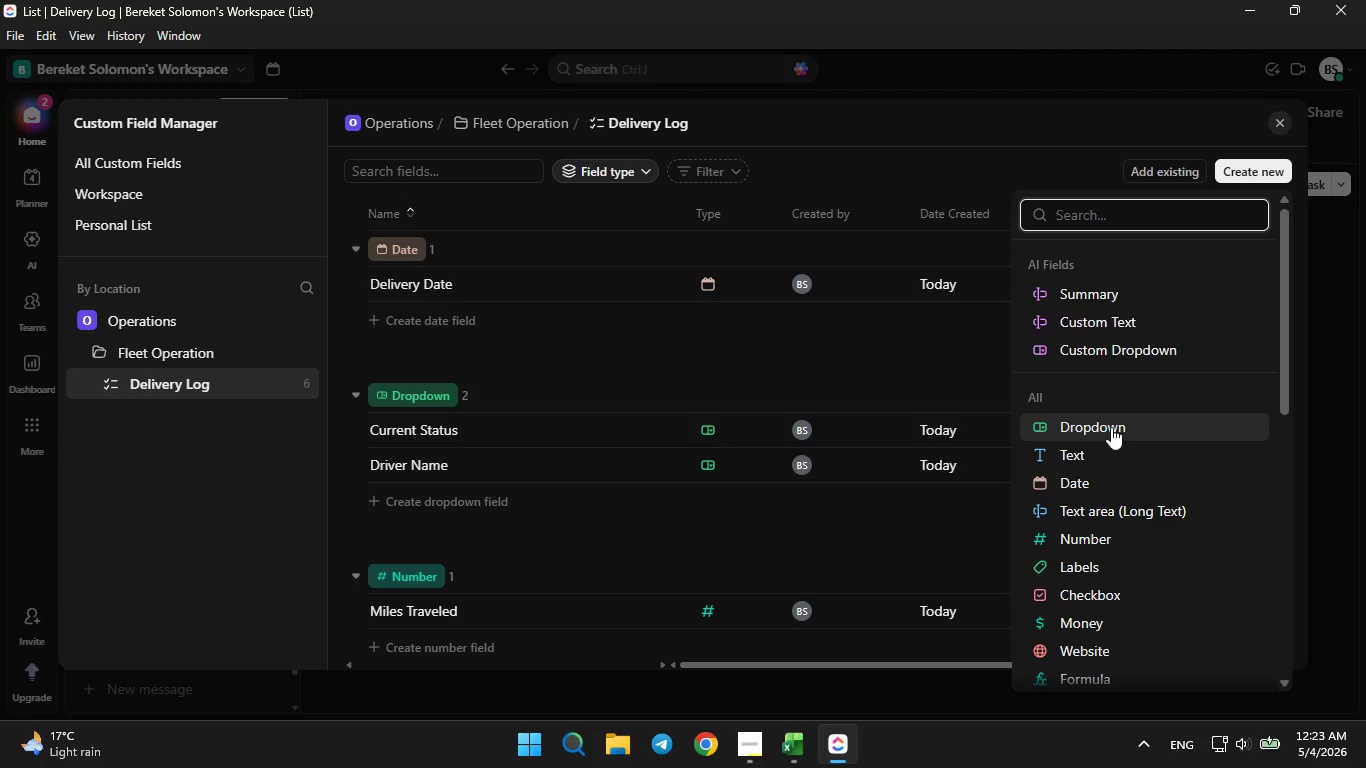 
left_click([1111, 427])
 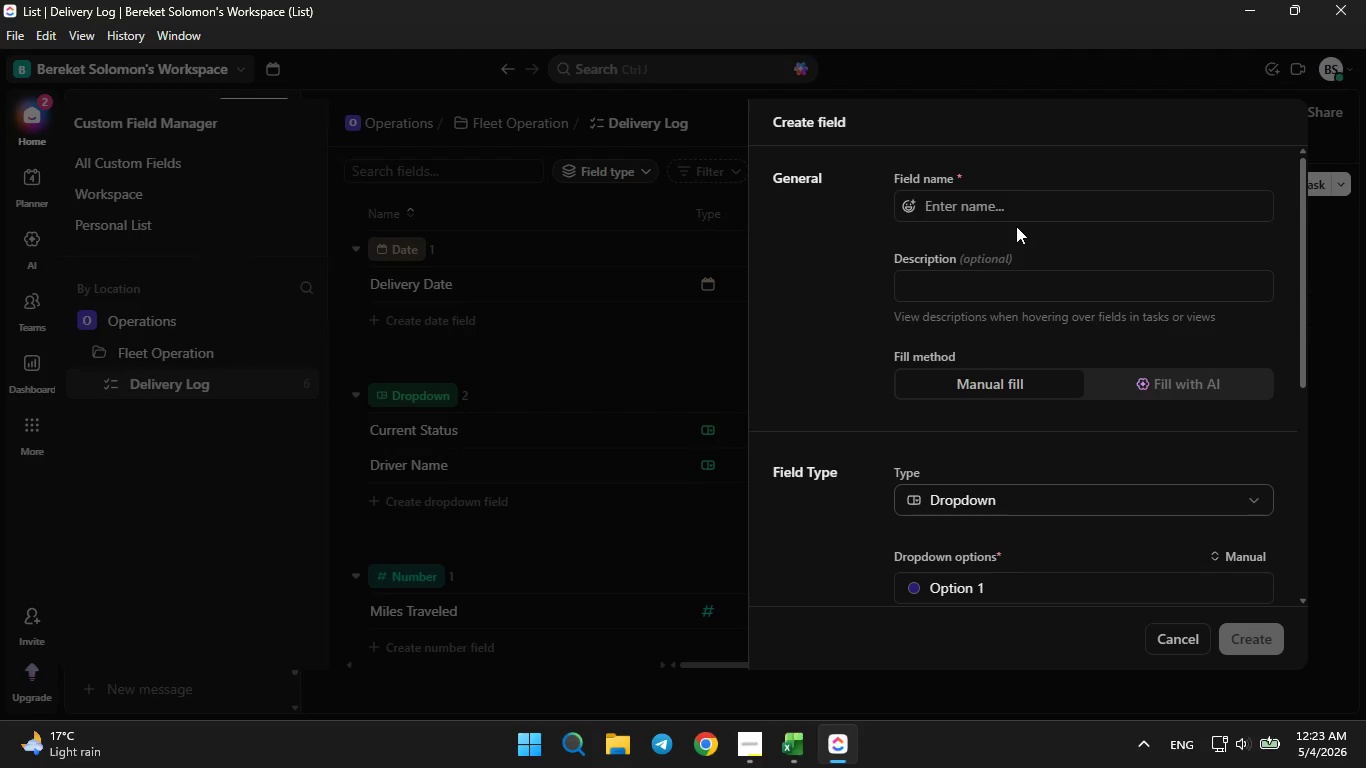 
left_click([1013, 216])
 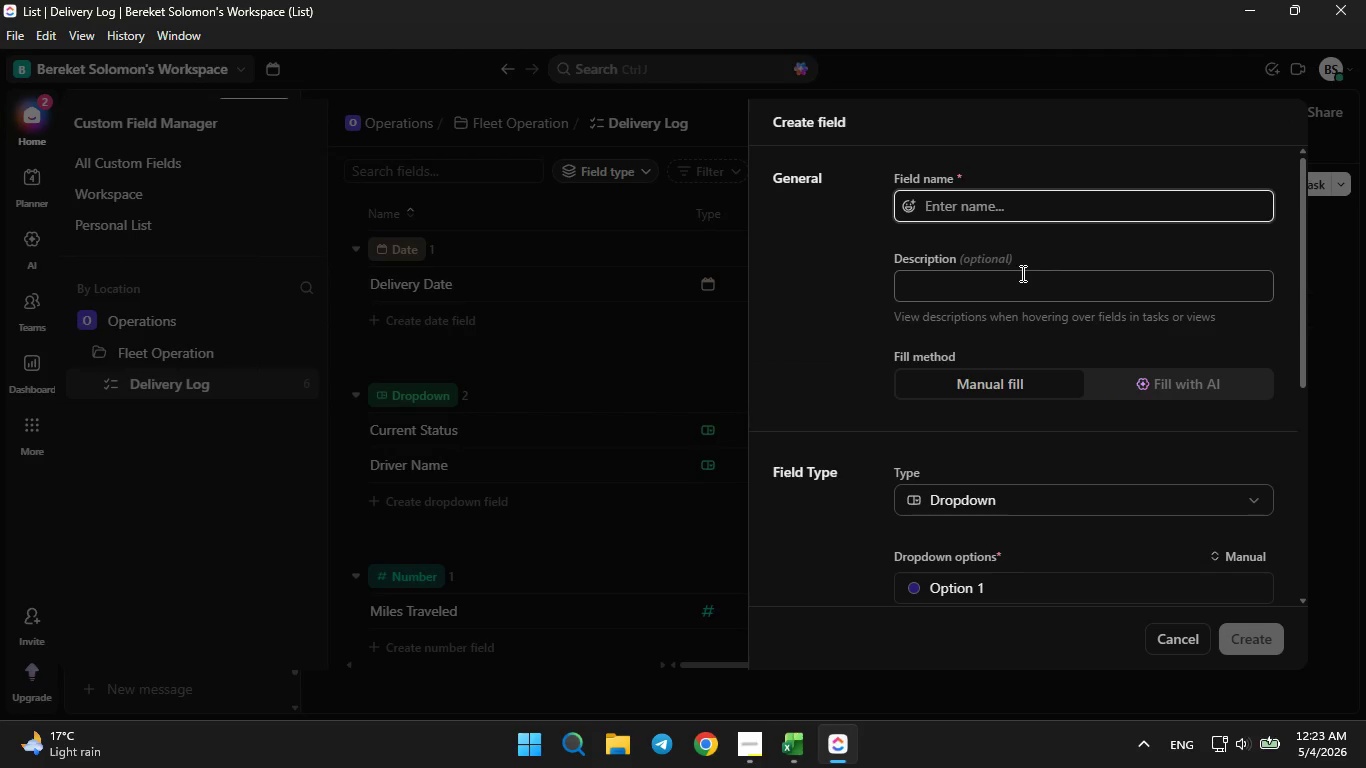 
type(Priori)
 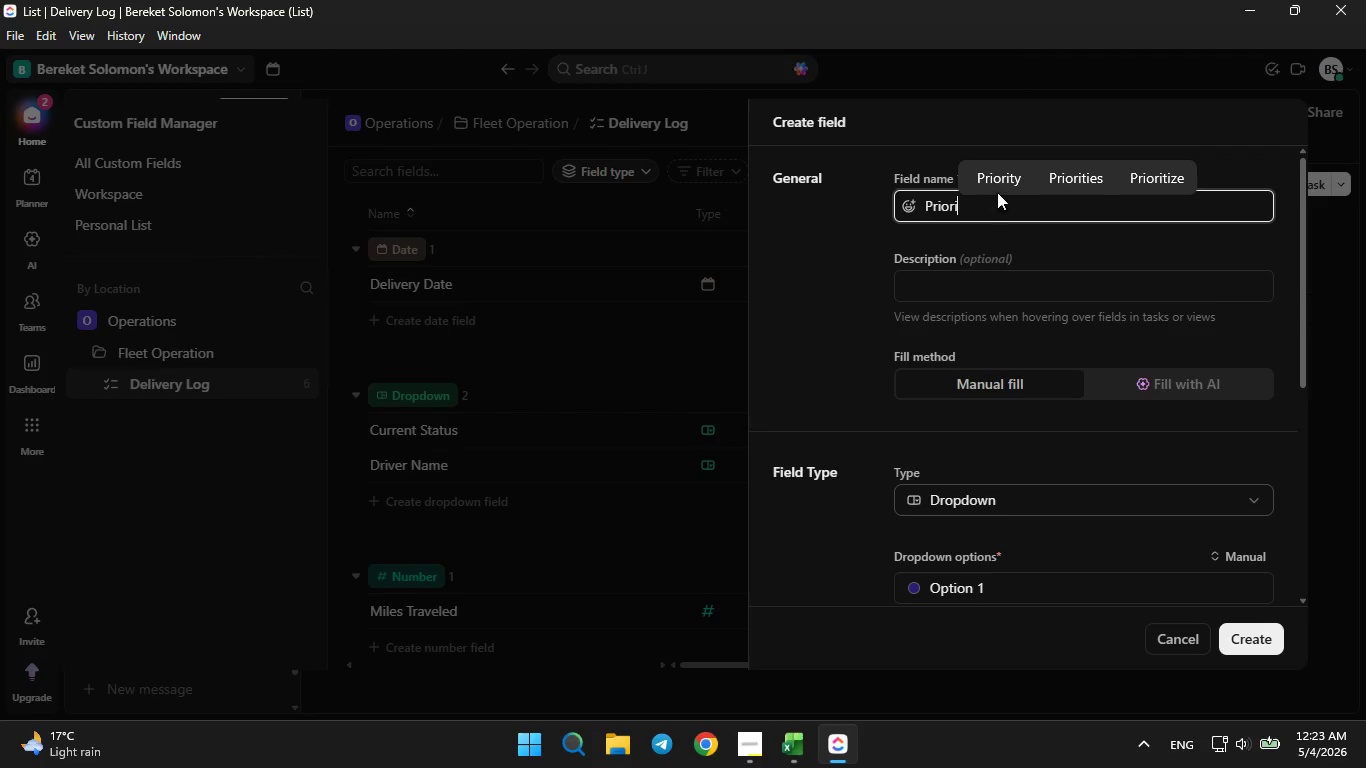 
left_click([995, 184])
 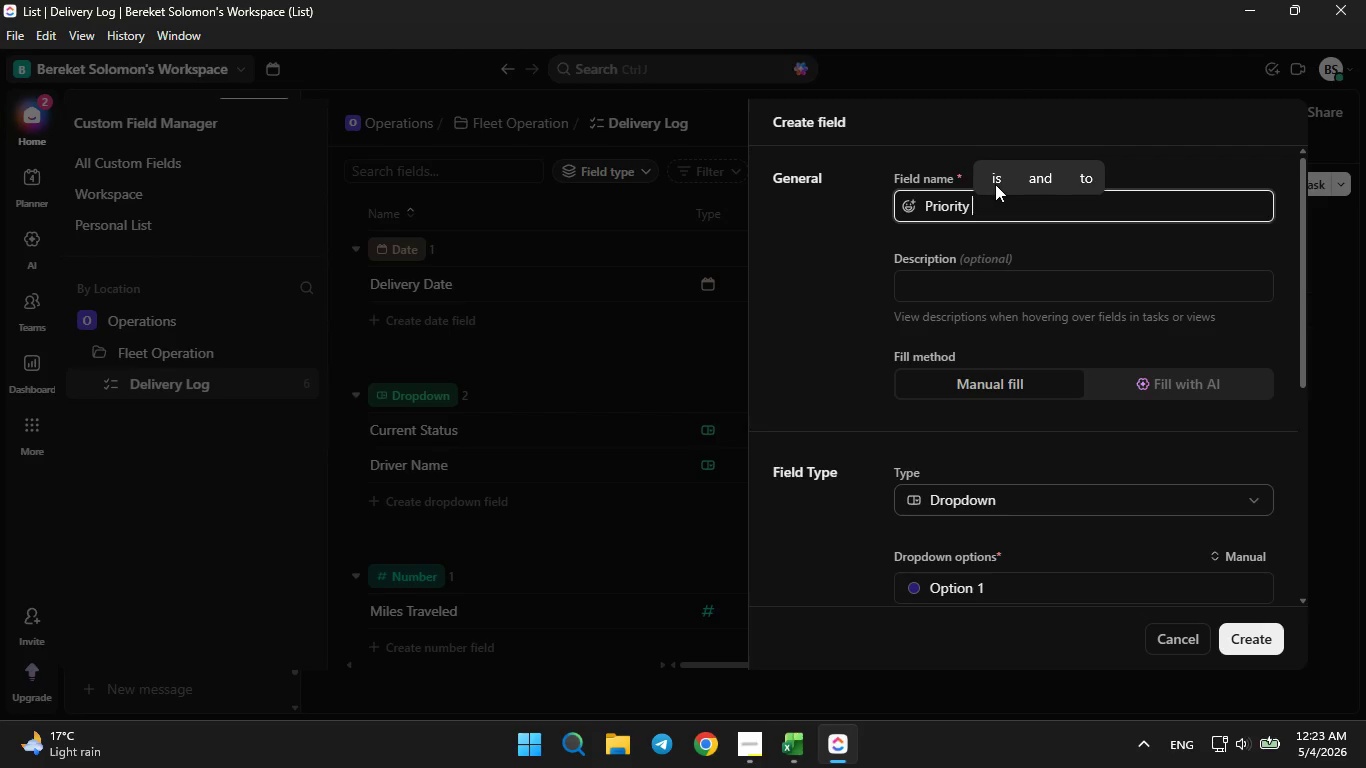 
type(Level)
 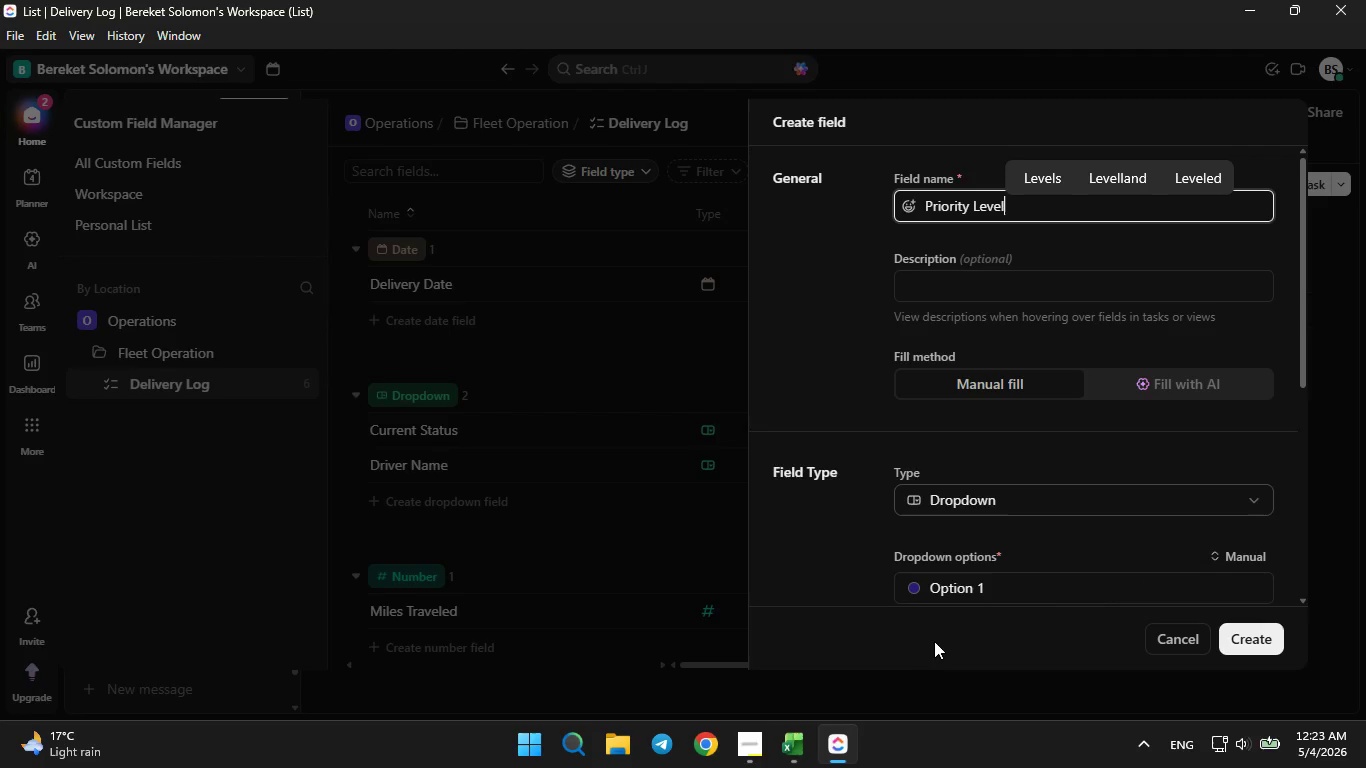 
left_click([799, 729])
 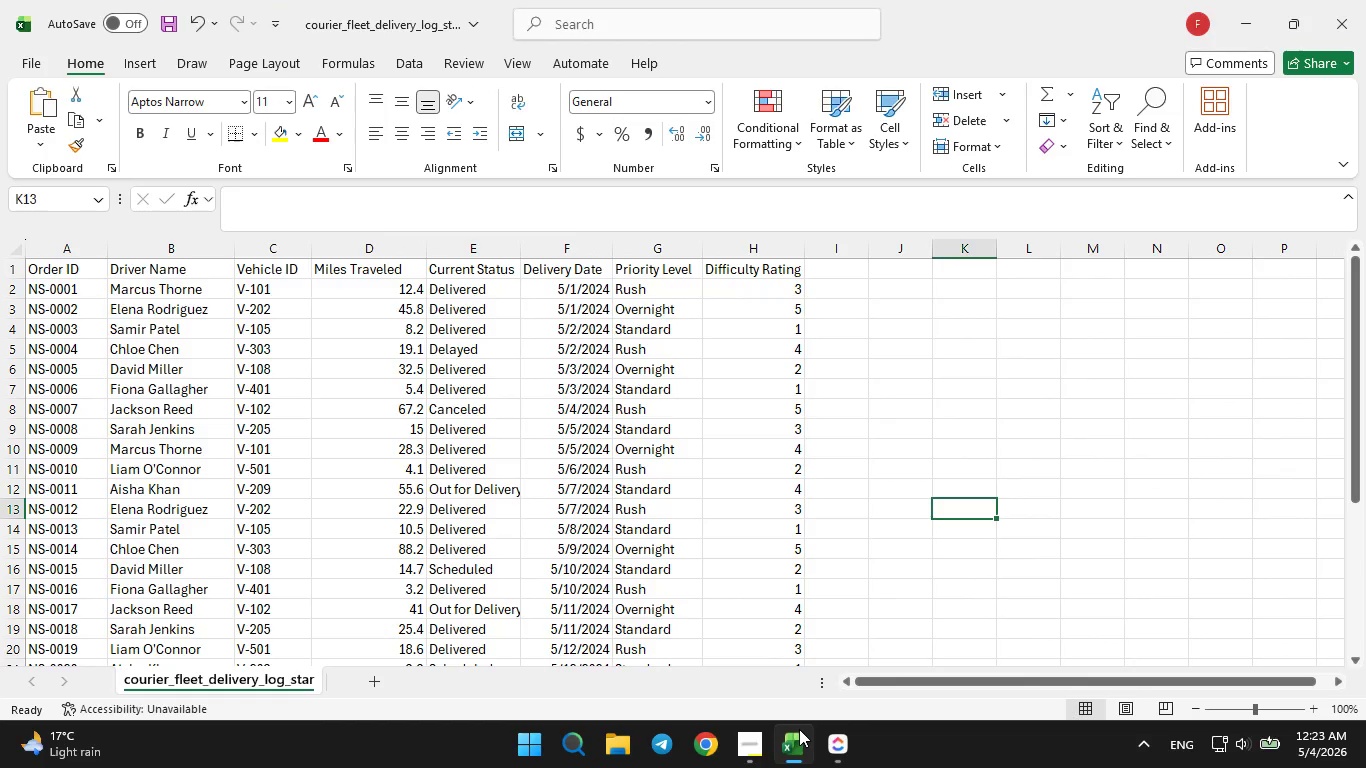 
left_click([799, 729])
 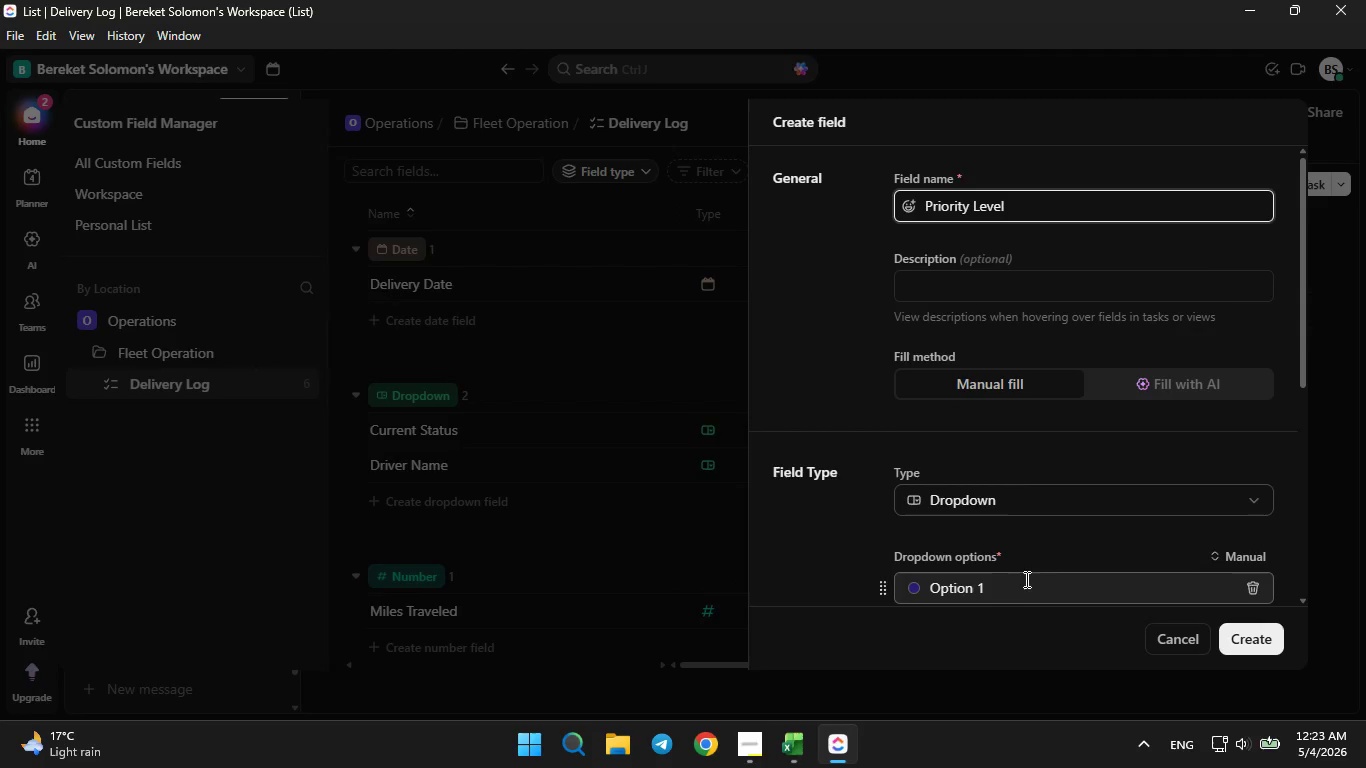 
left_click([1018, 590])
 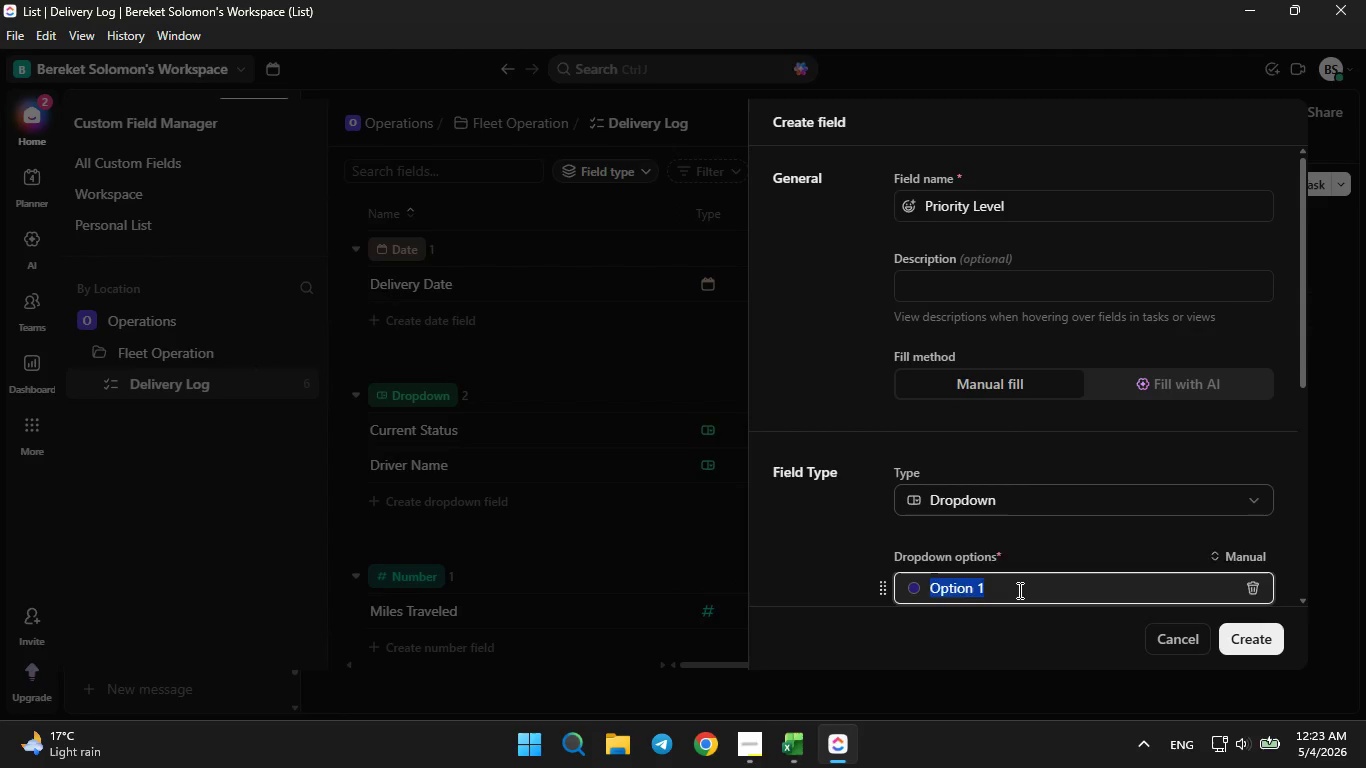 
key(Backspace)
type(Stan)
 